 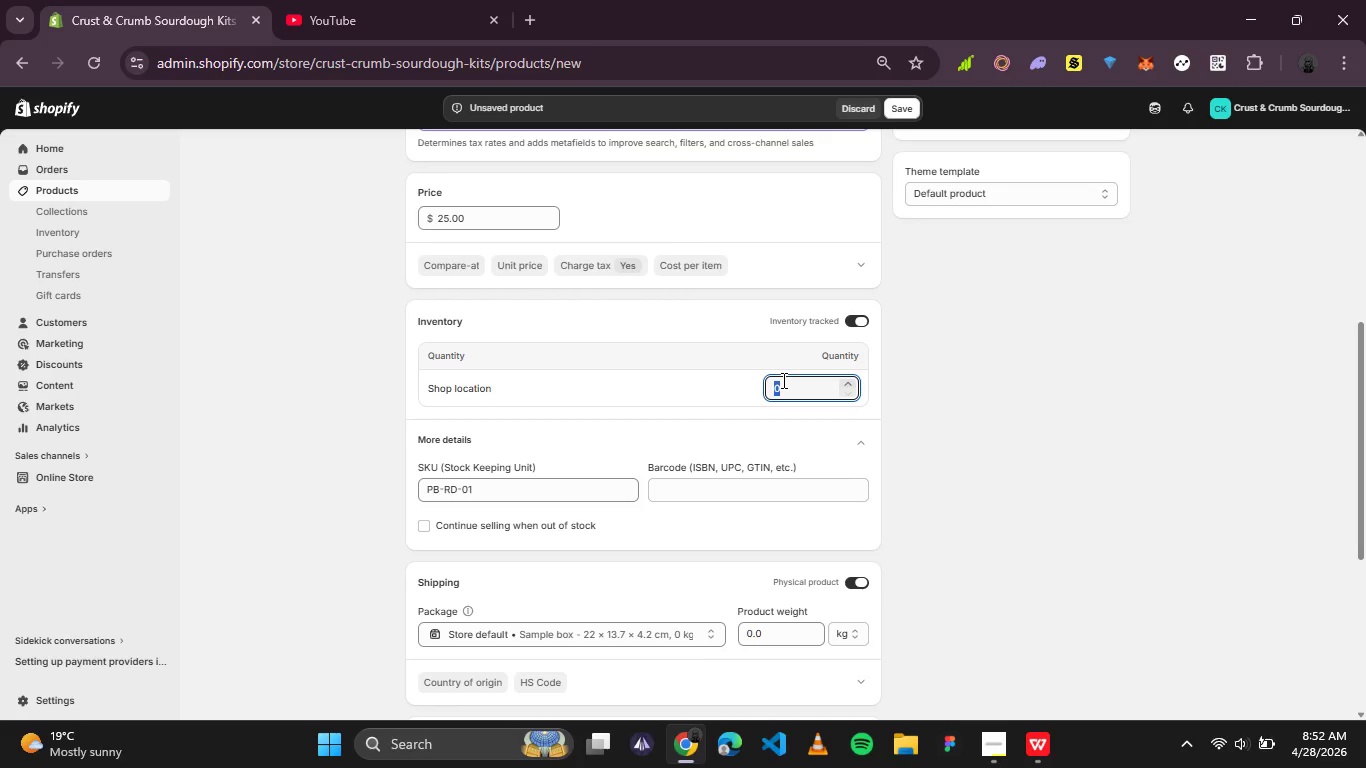 
type(50)
 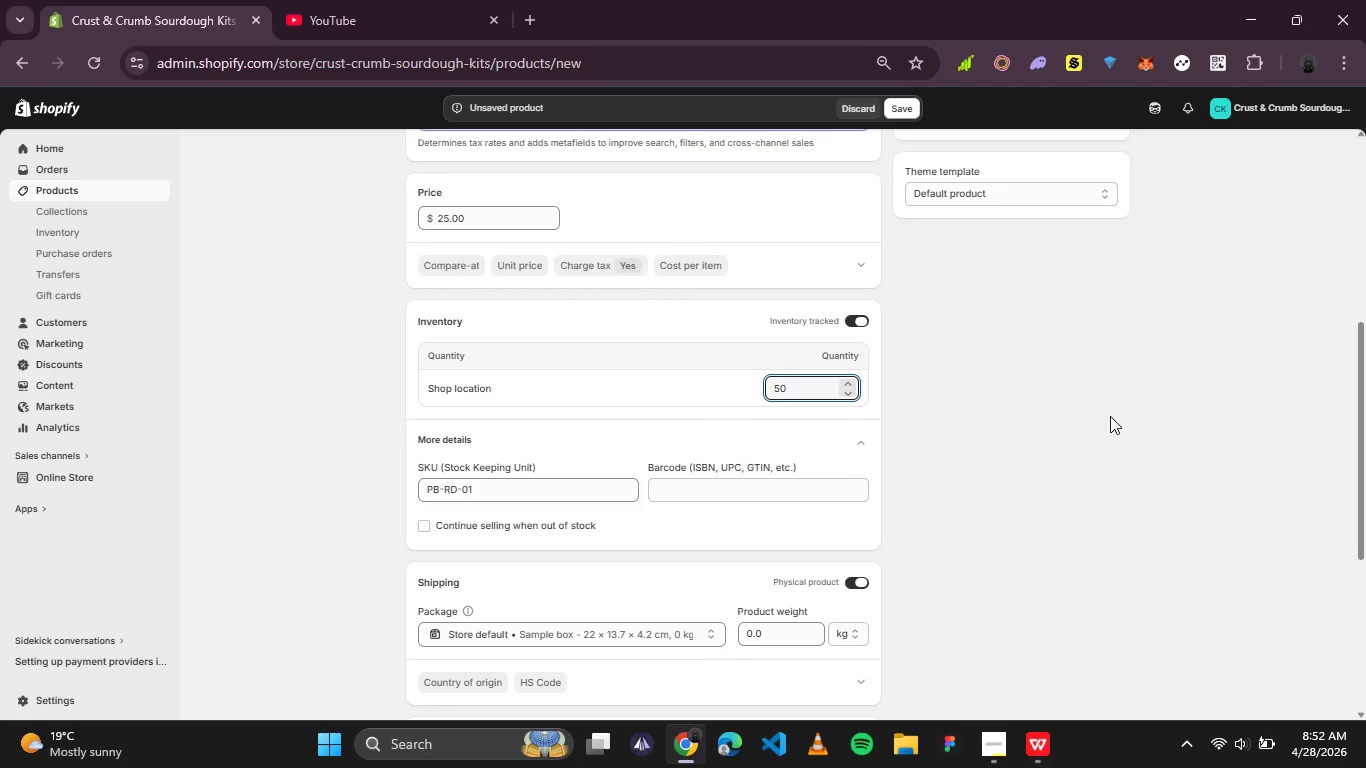 
scroll: coordinate [1114, 415], scroll_direction: up, amount: 2.0
 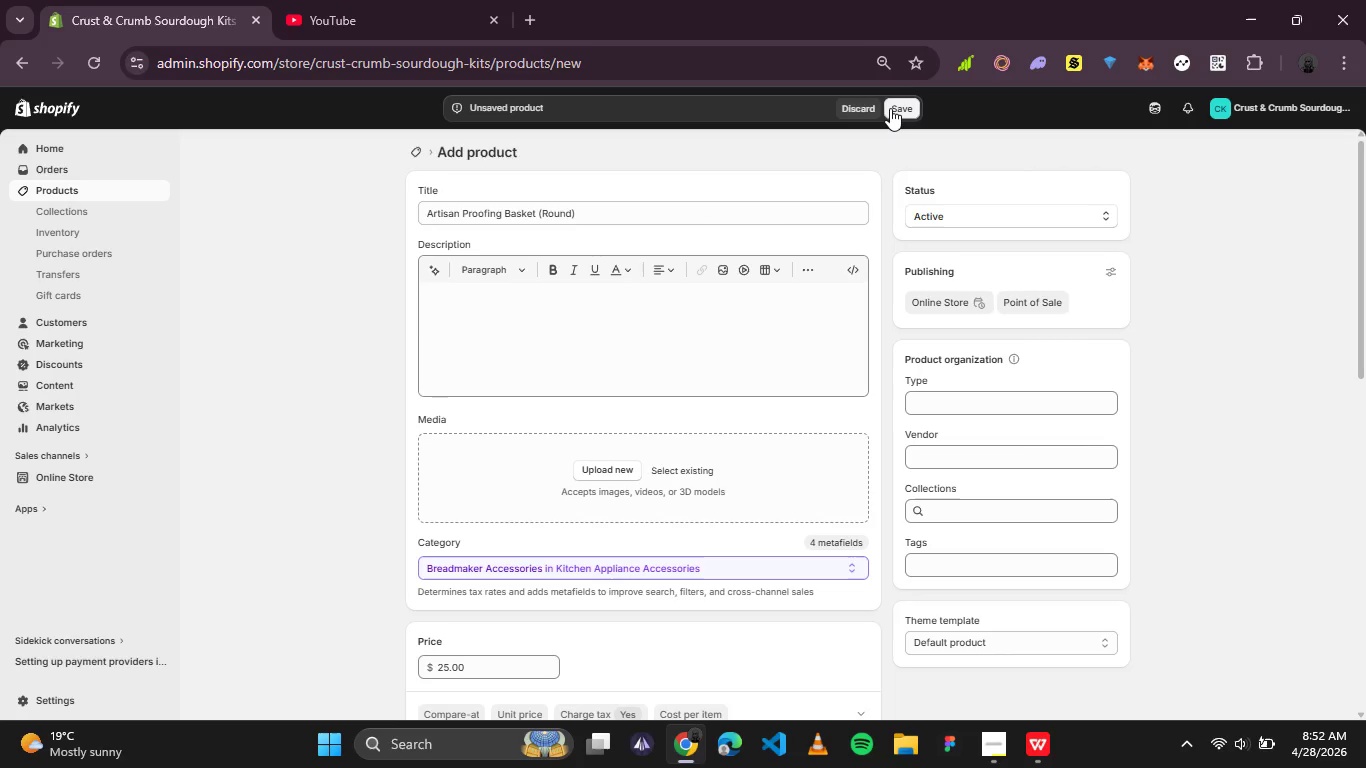 
left_click([890, 109])
 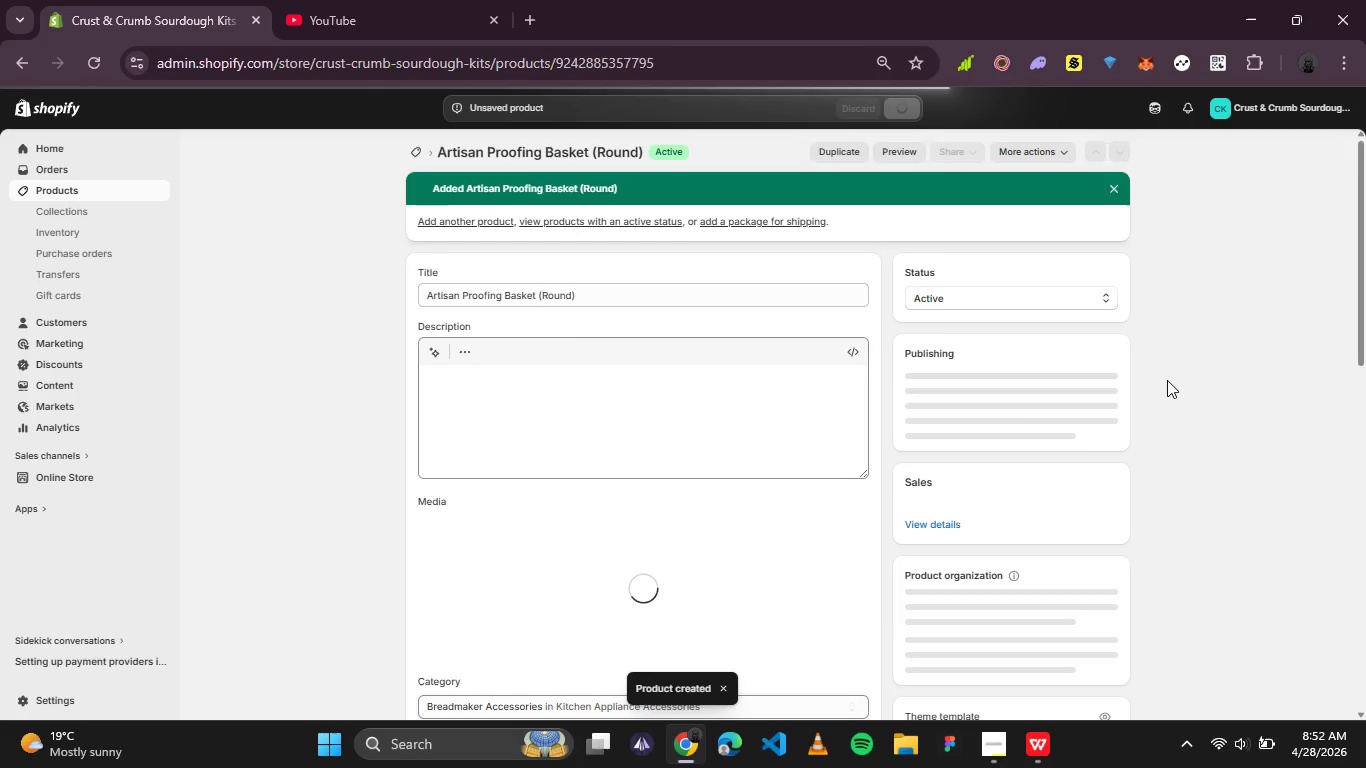 
wait(12.64)
 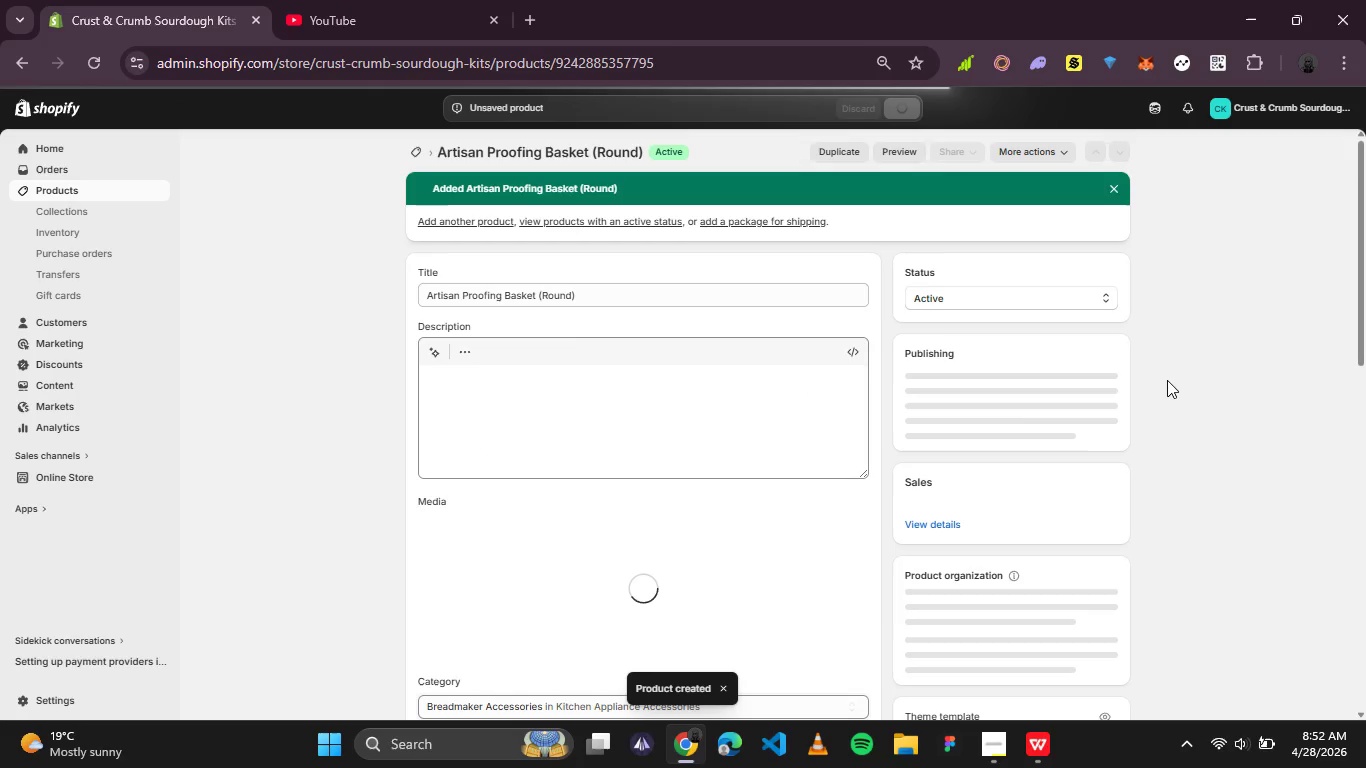 
left_click([763, 669])
 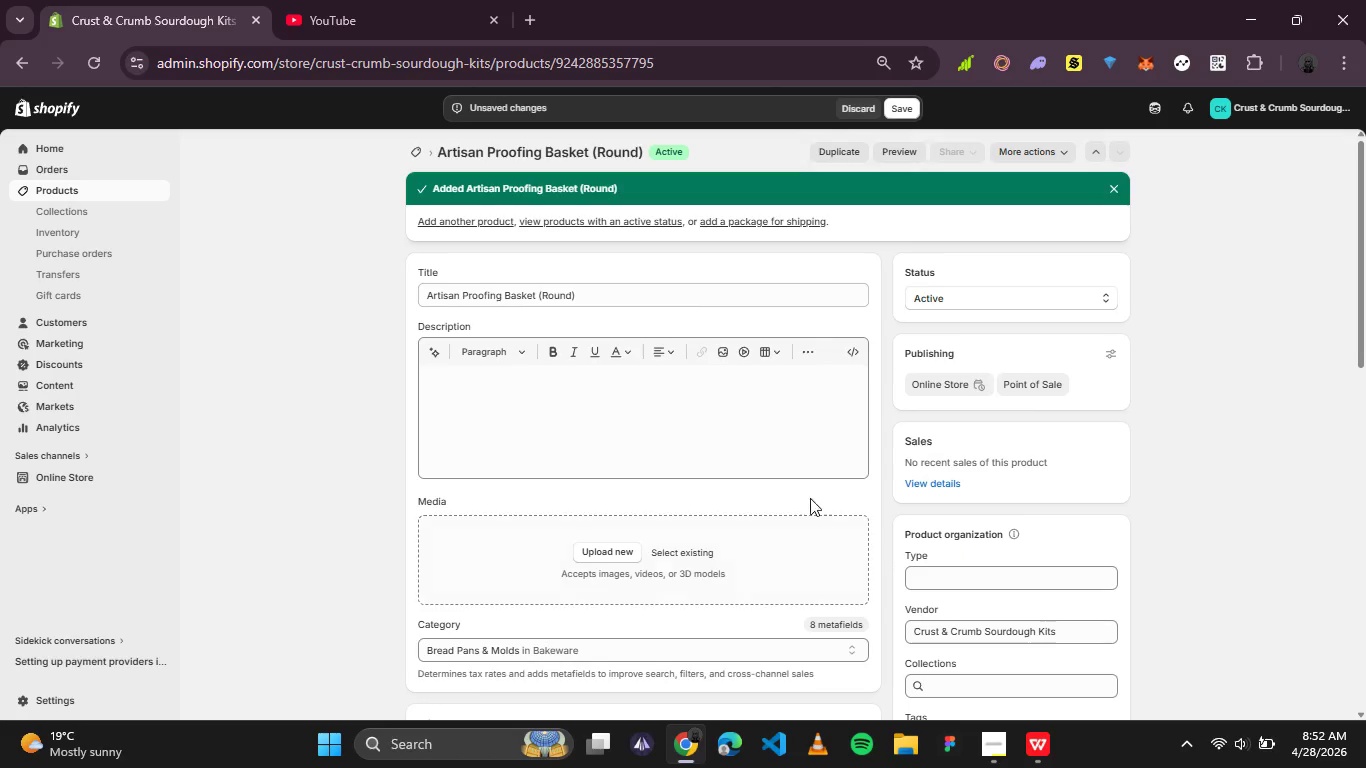 
scroll: coordinate [788, 389], scroll_direction: down, amount: 3.0
 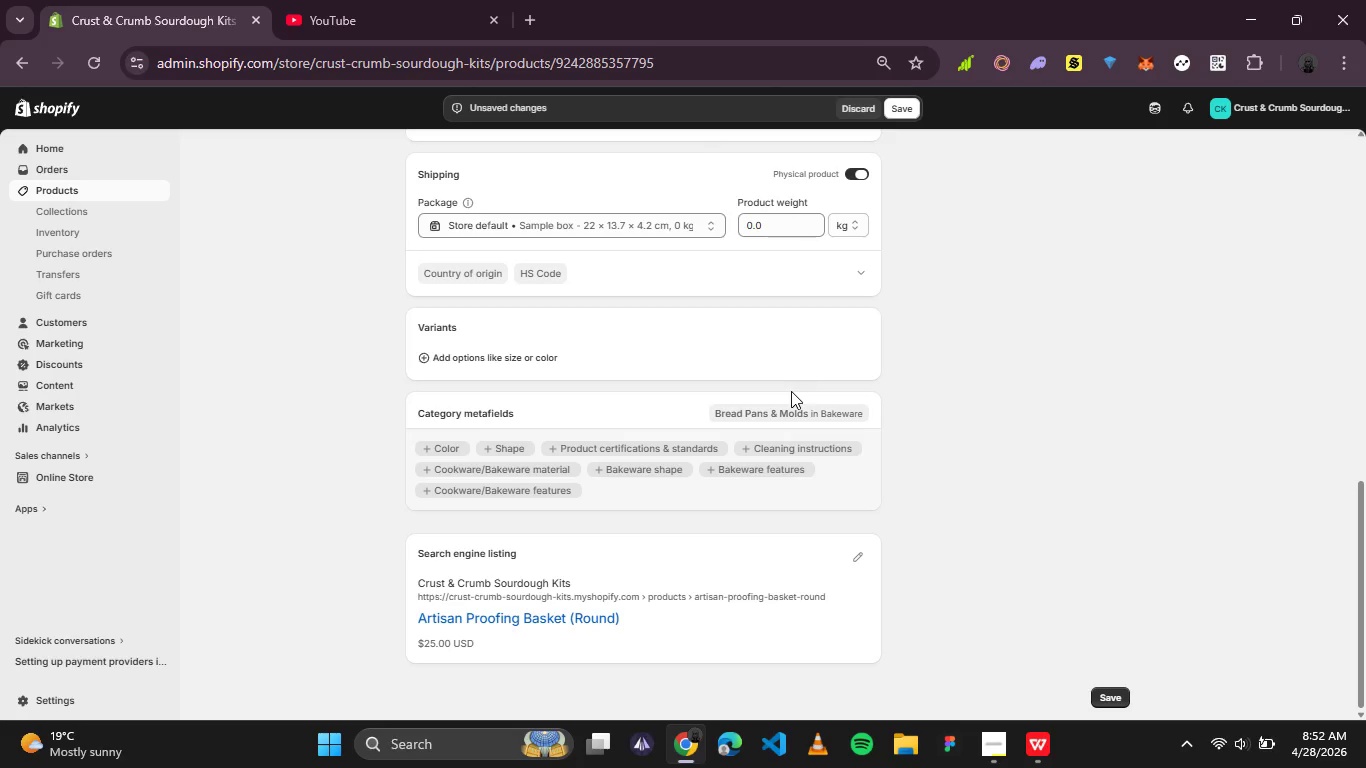 
scroll: coordinate [791, 391], scroll_direction: up, amount: 4.0
 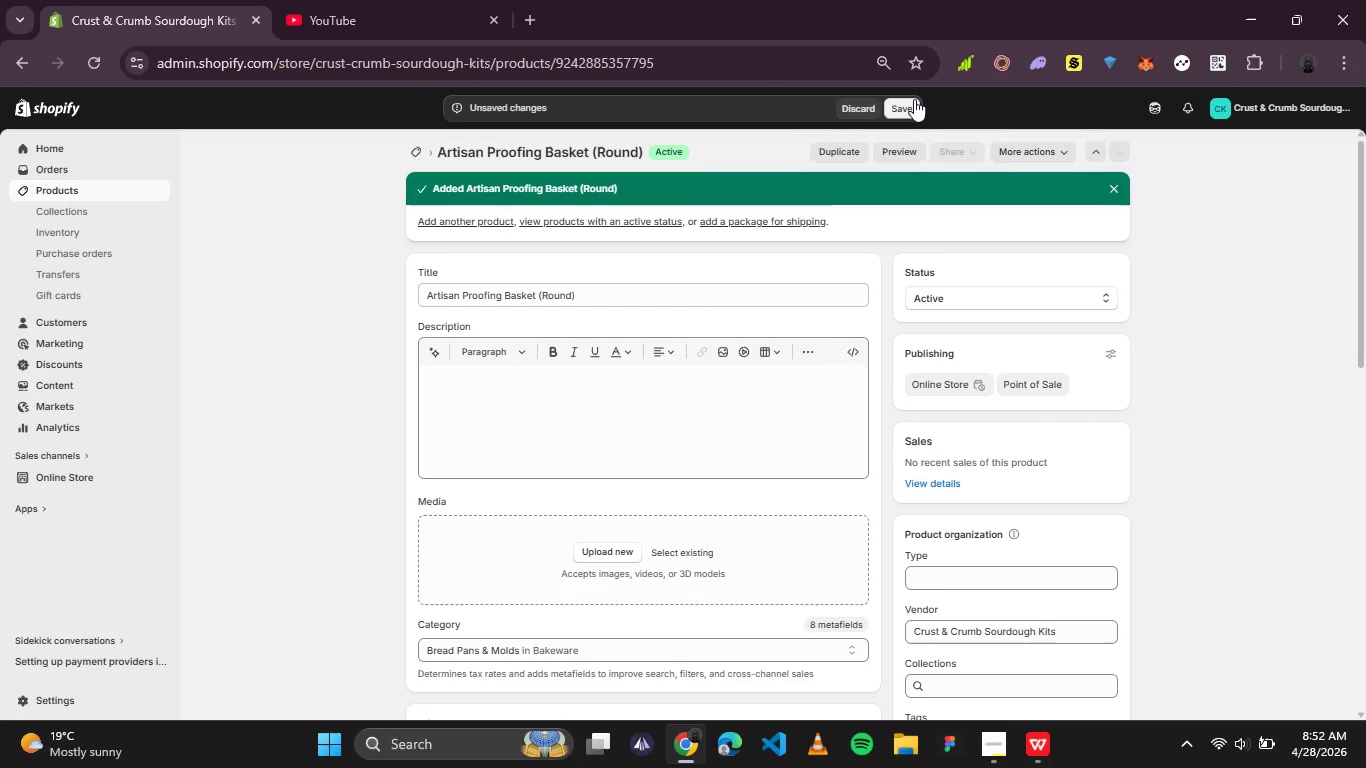 
left_click([914, 102])
 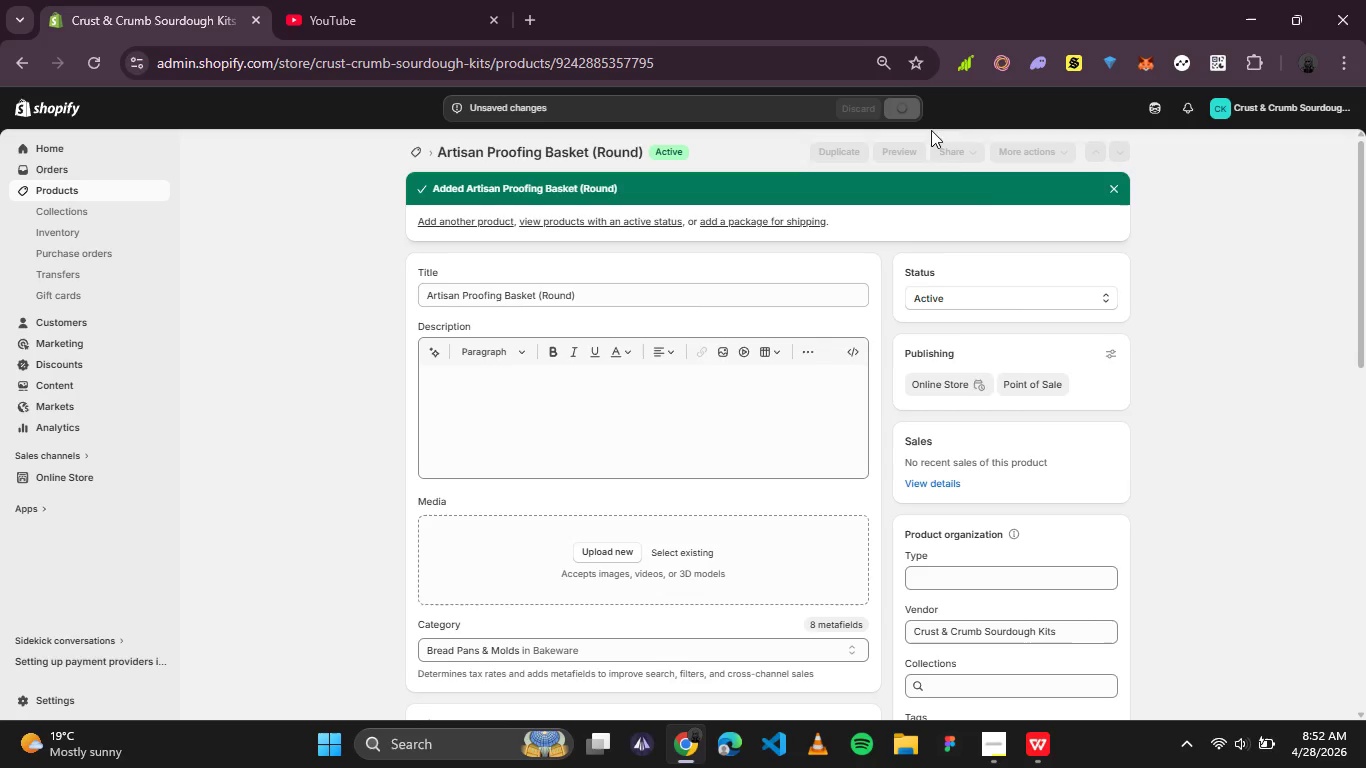 
mouse_move([984, 212])
 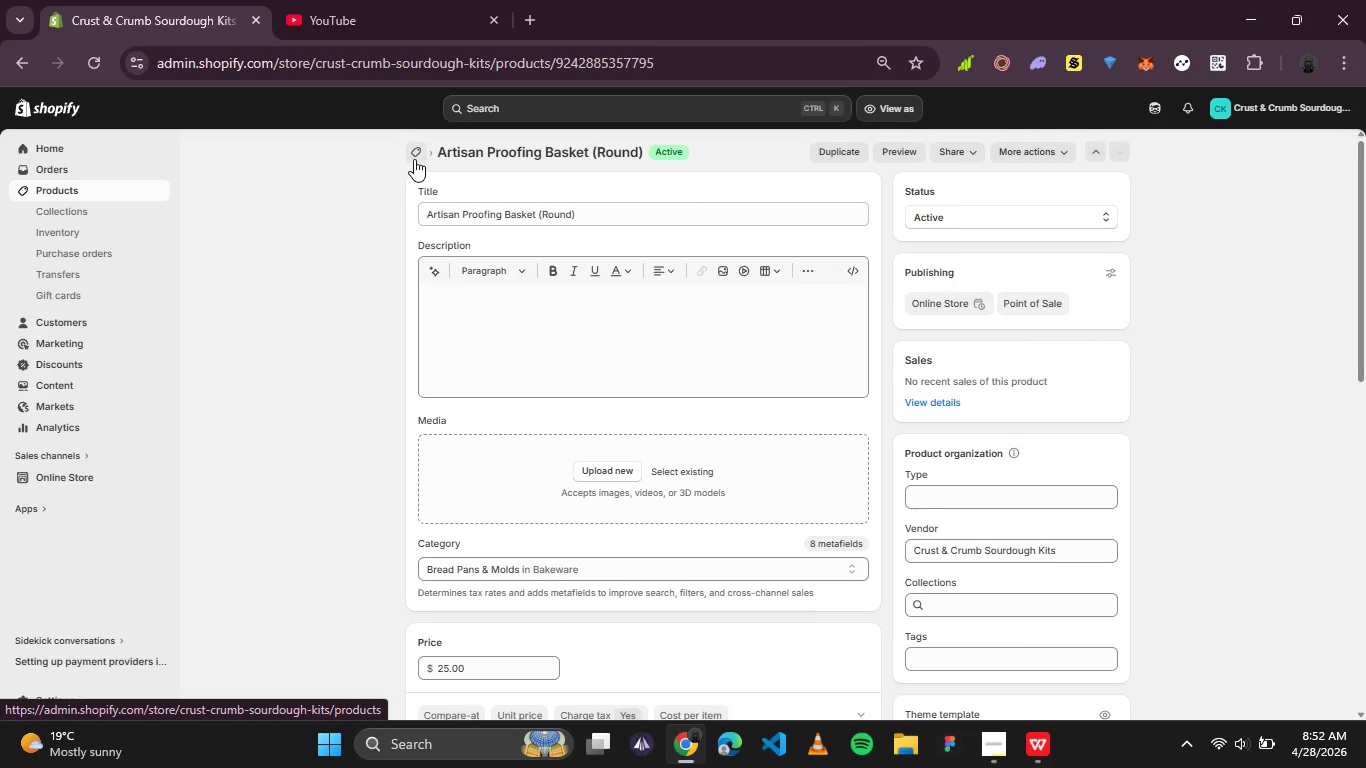 
wait(14.4)
 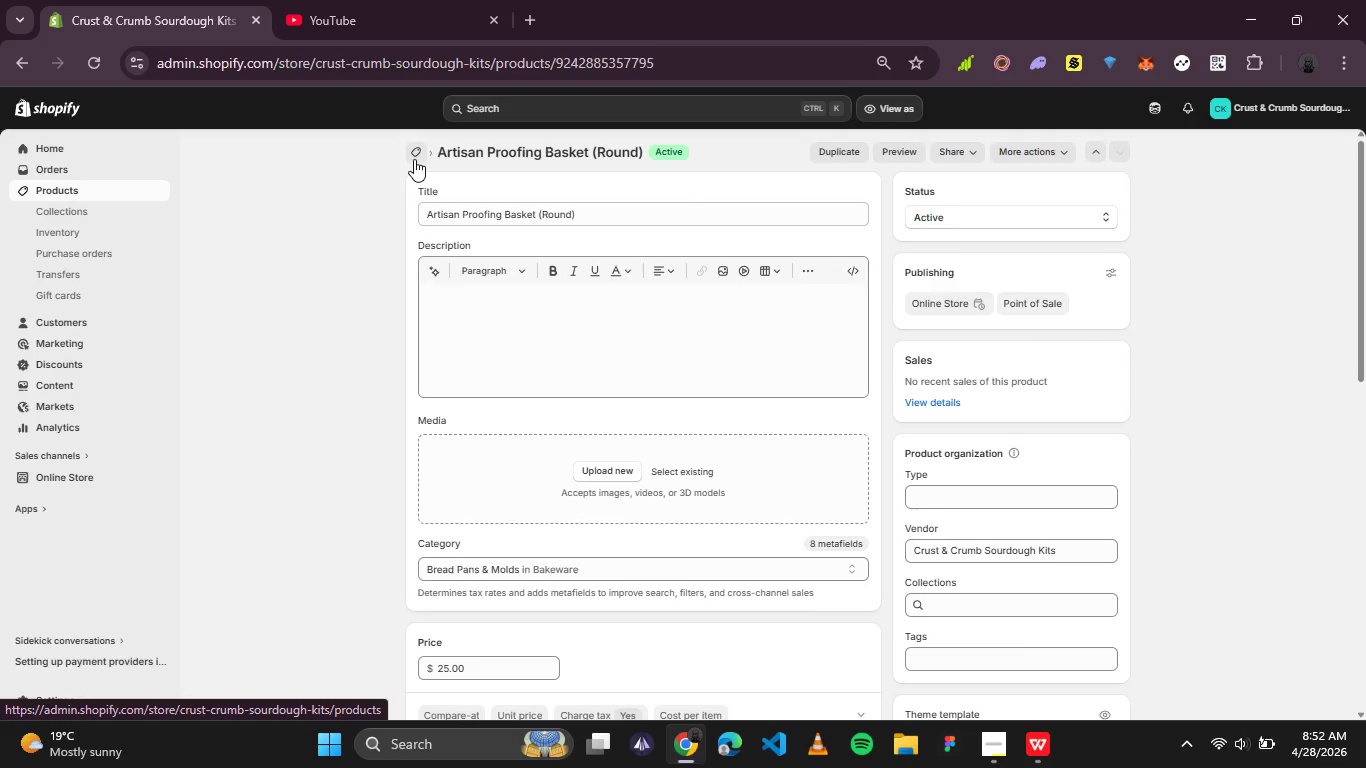 
left_click([414, 159])
 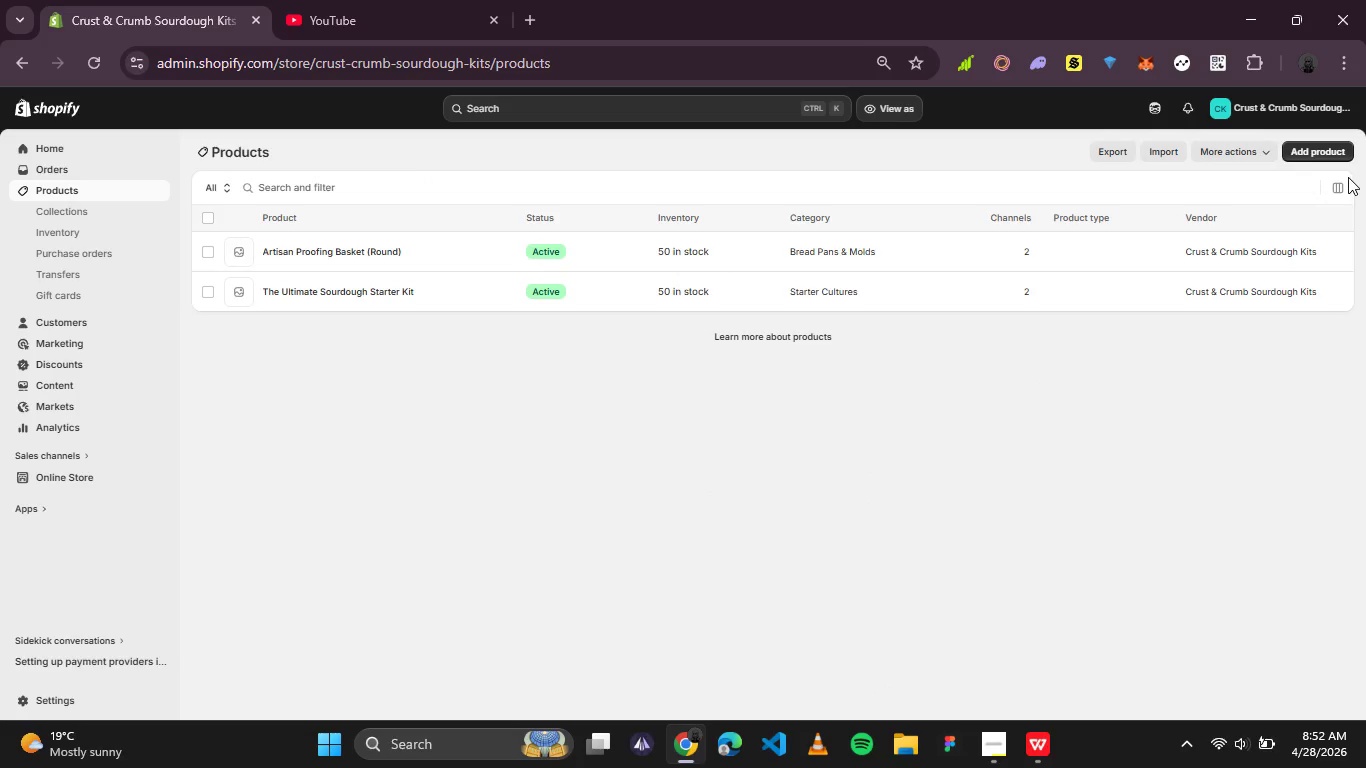 
wait(5.31)
 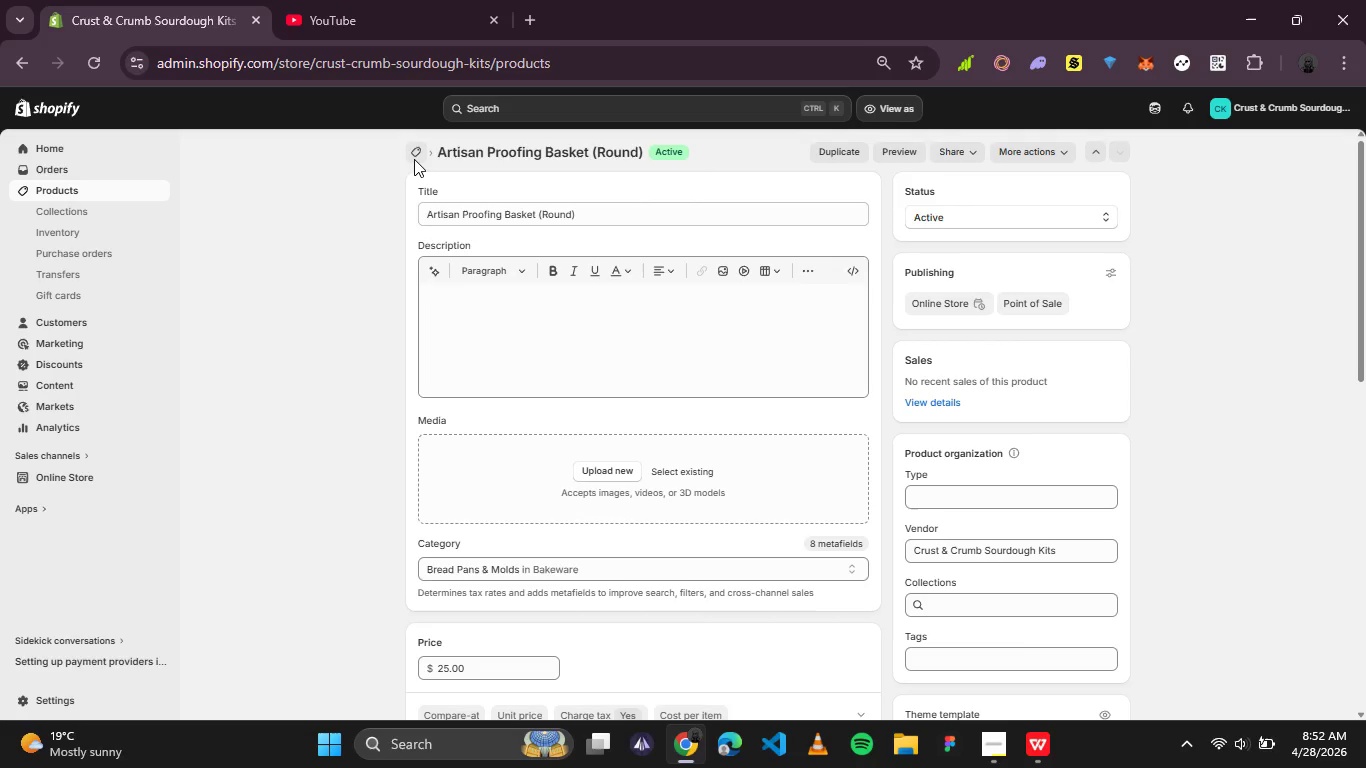 
left_click([1322, 158])
 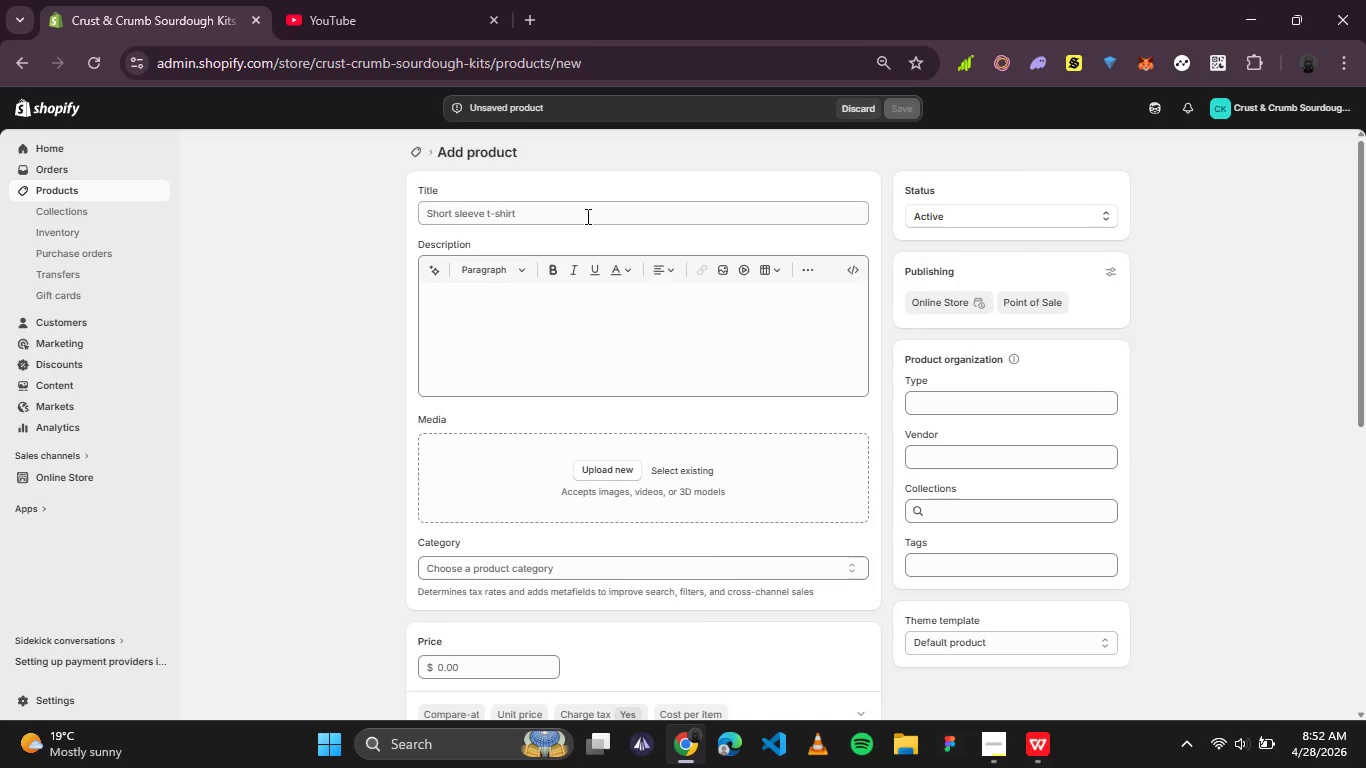 
wait(6.33)
 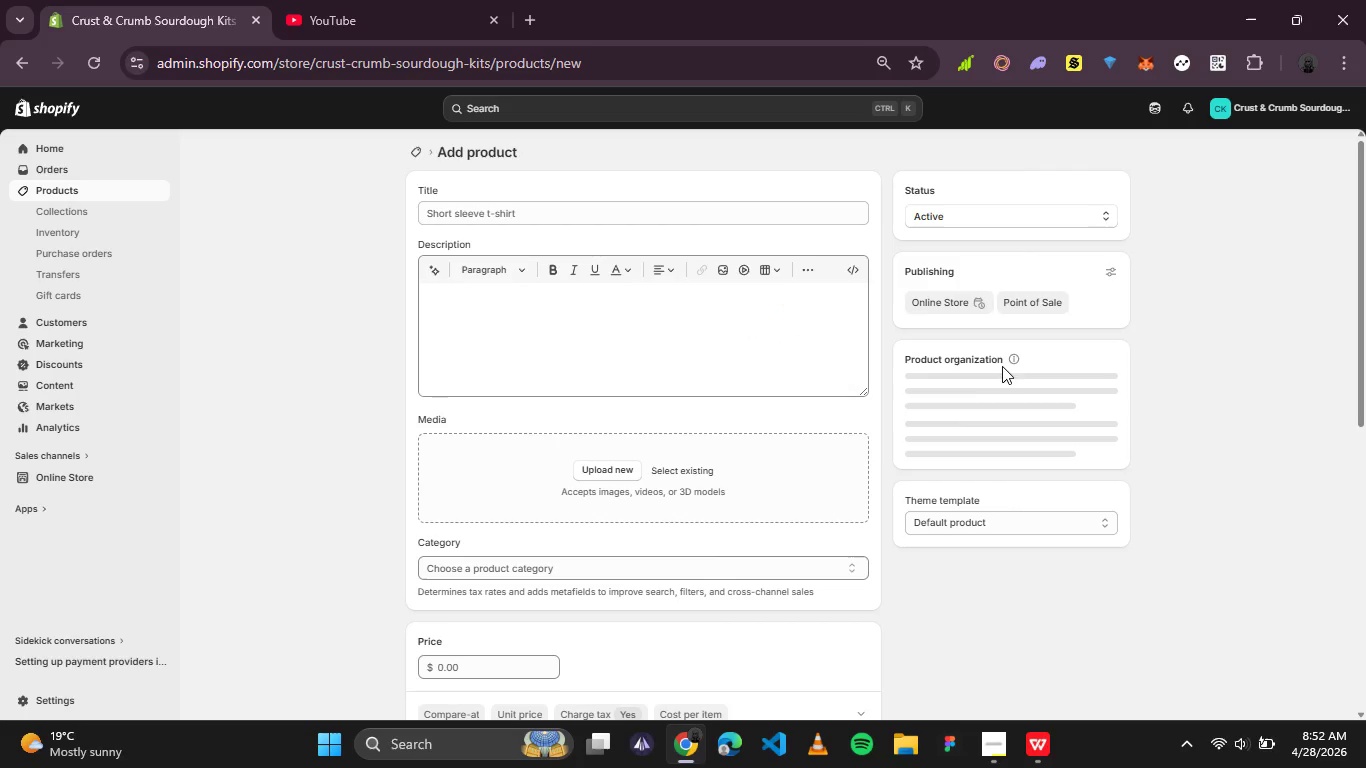 
left_click([1047, 762])
 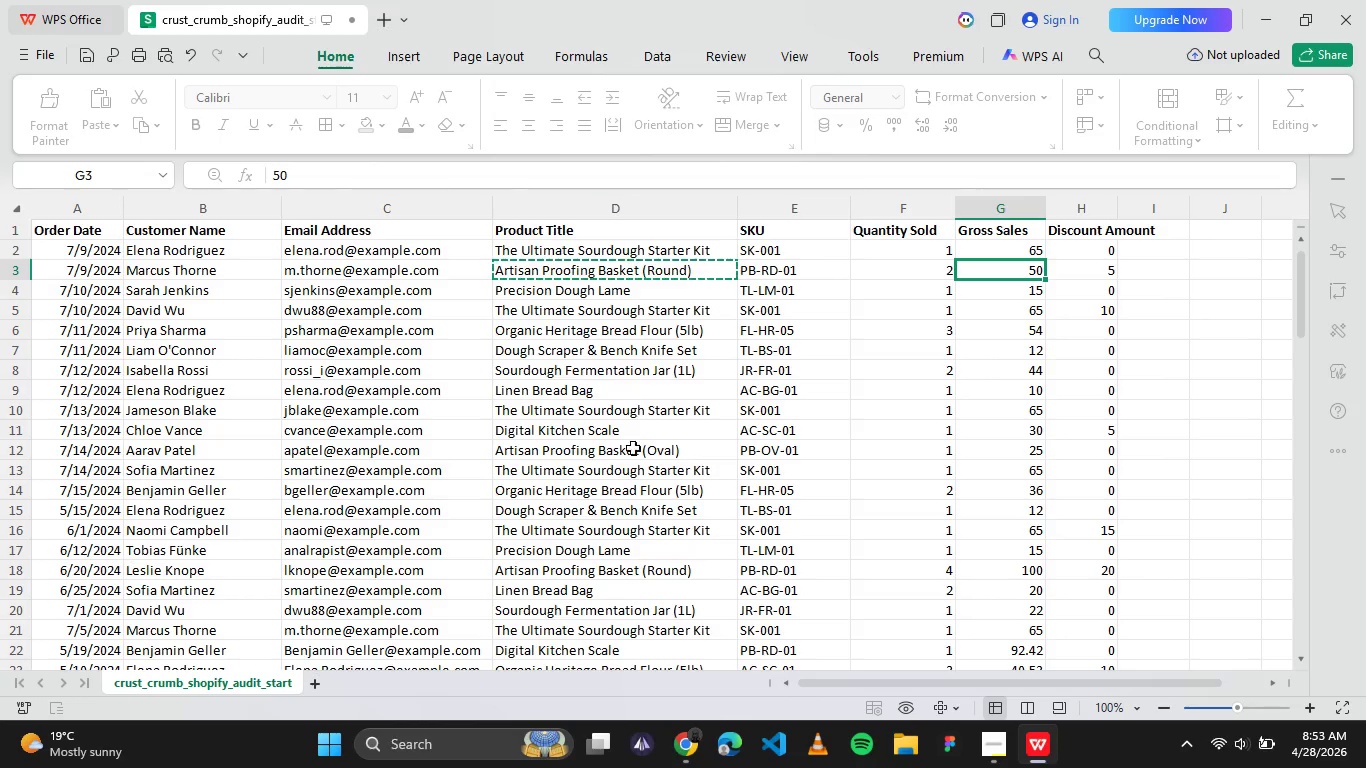 
left_click([663, 448])
 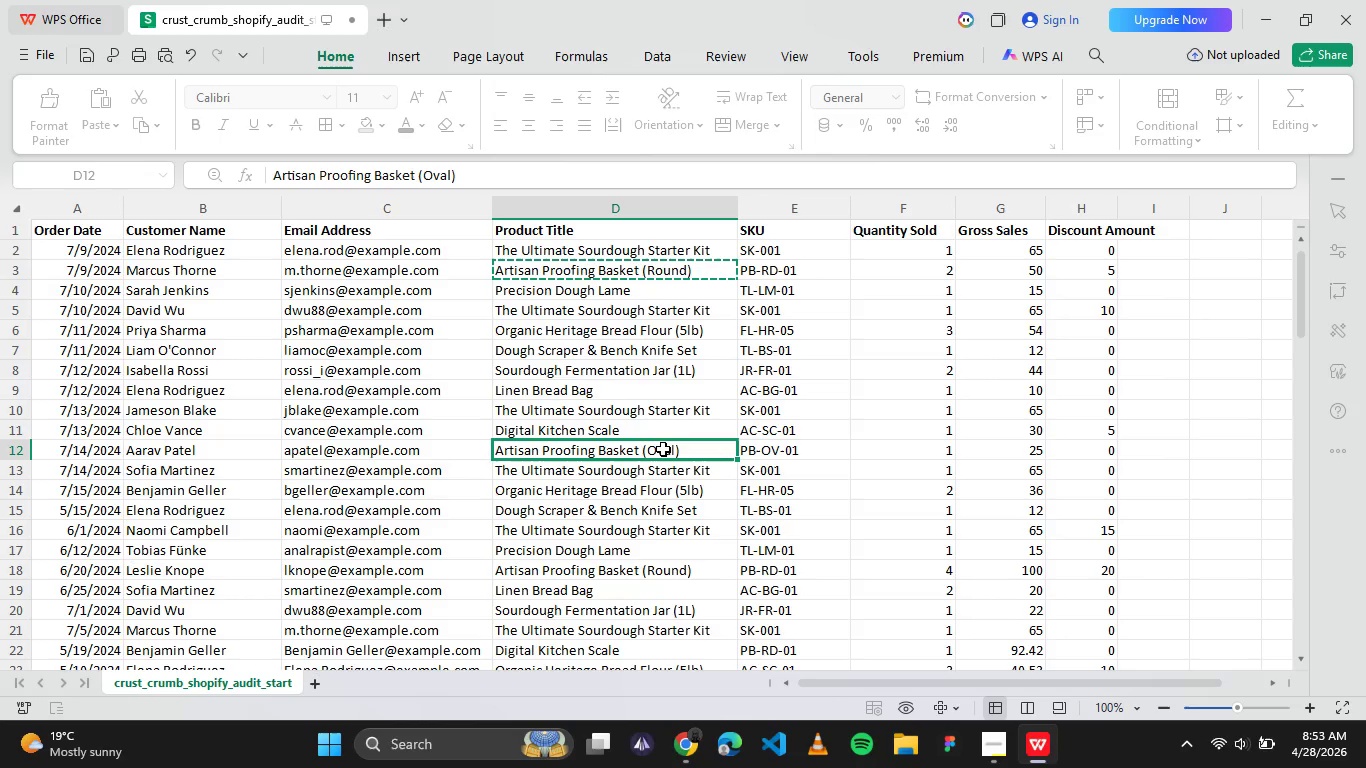 
hold_key(key=ControlLeft, duration=0.94)
 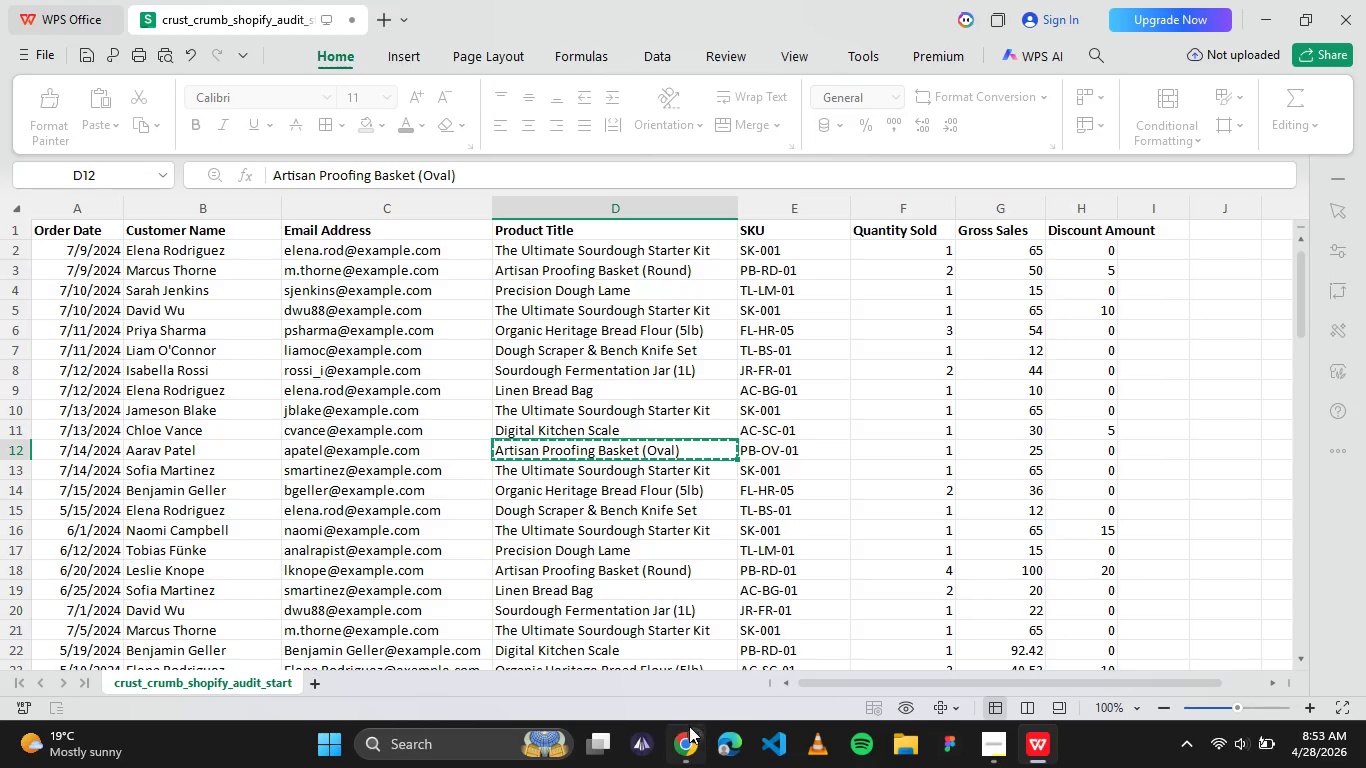 
key(C)
 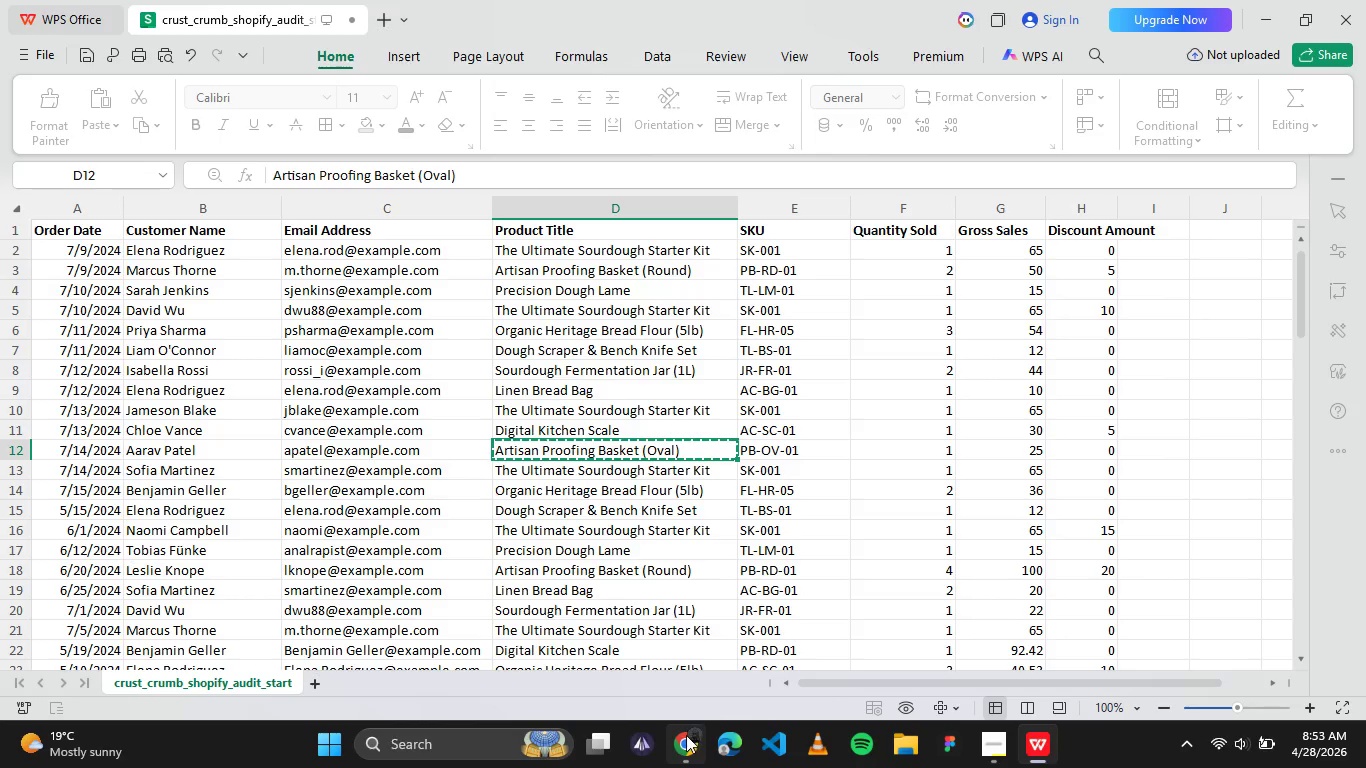 
left_click([687, 735])
 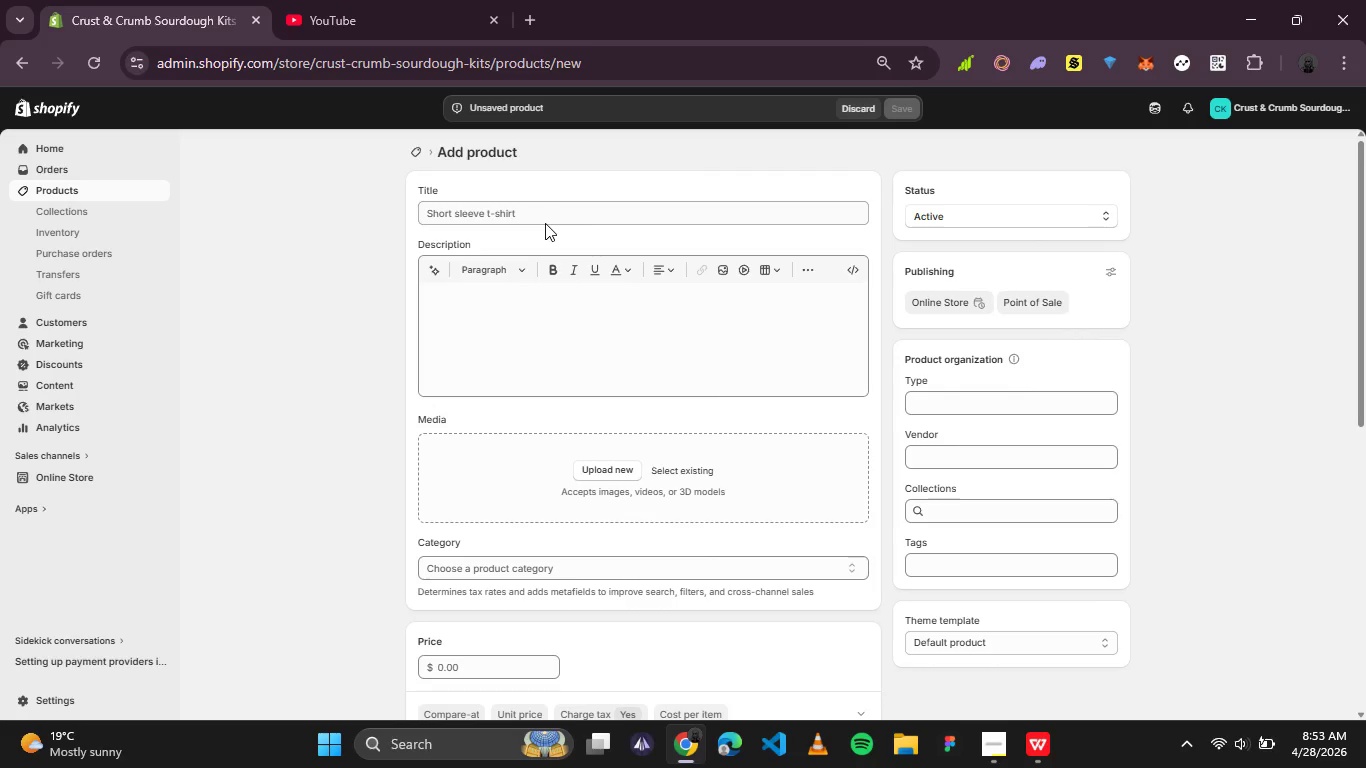 
left_click([545, 207])
 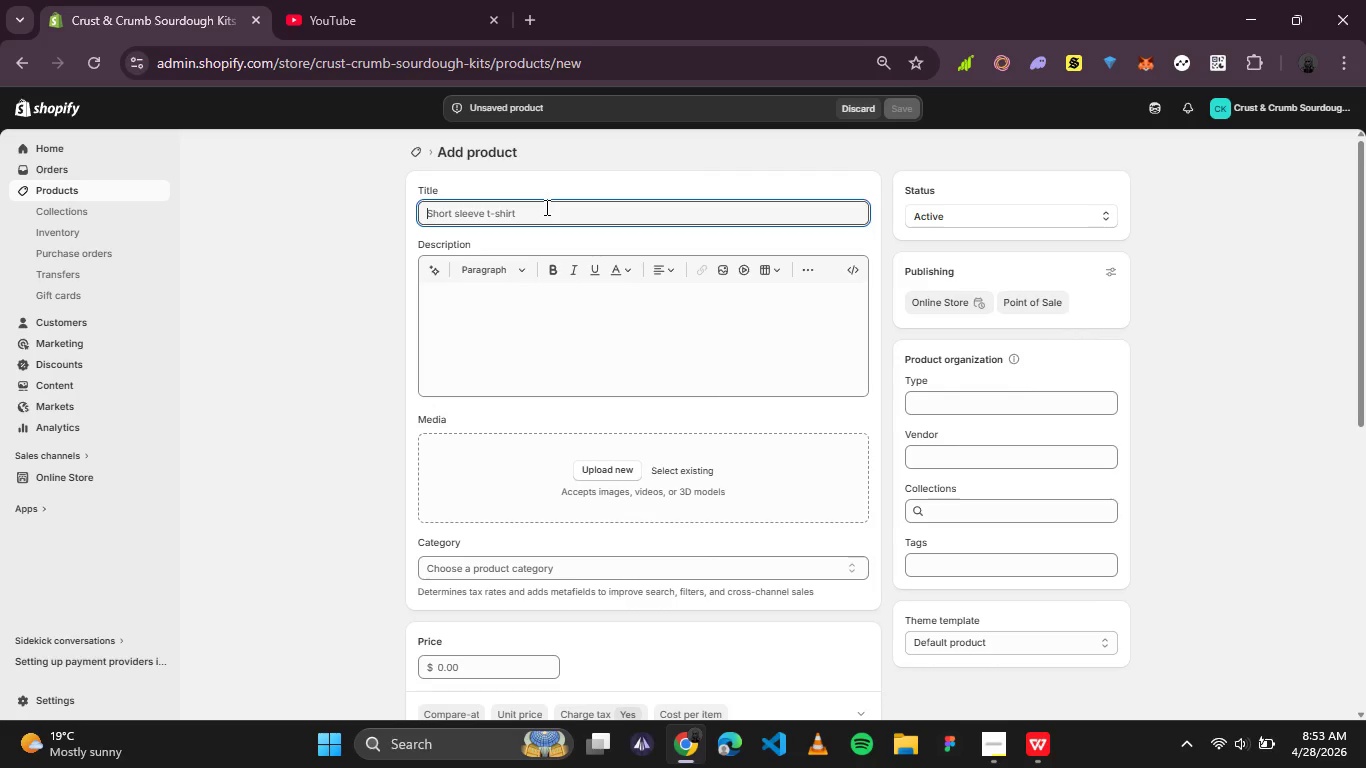 
key(Control+V)
 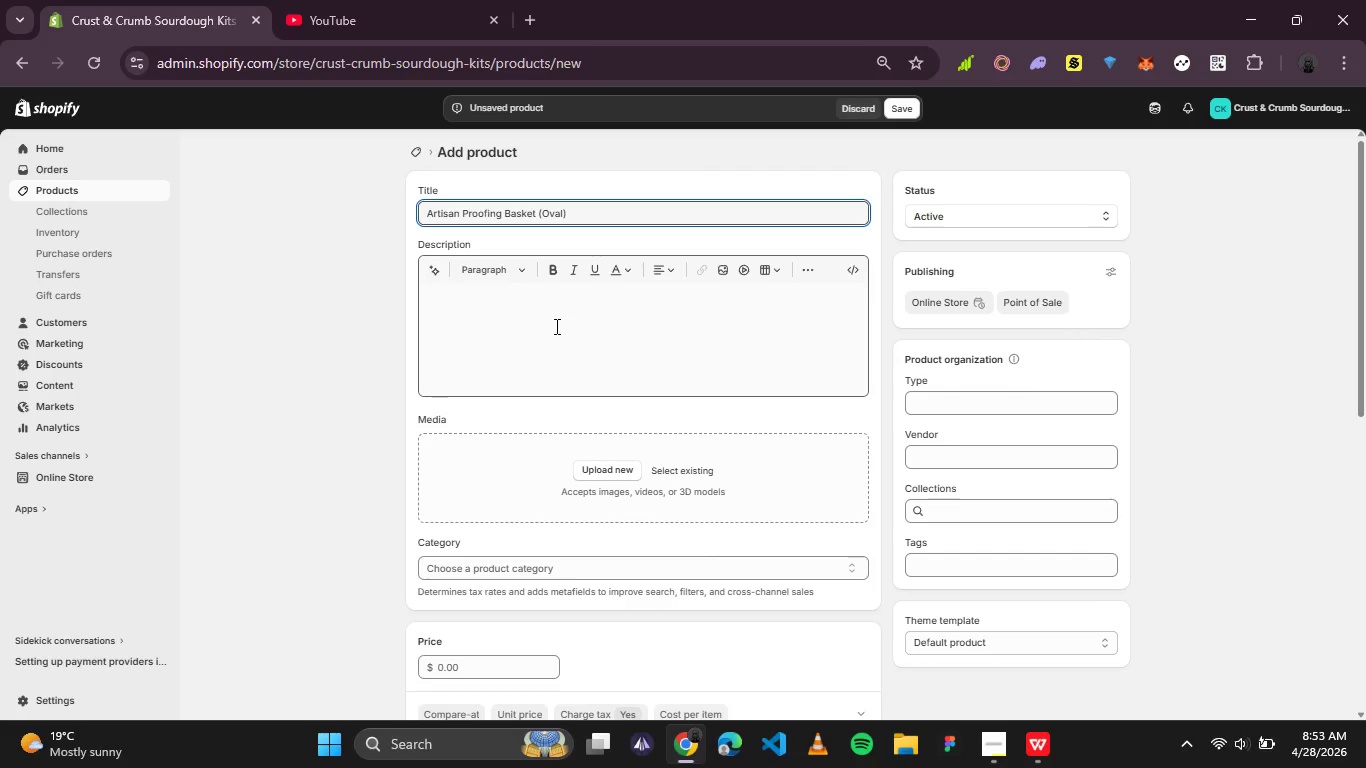 
left_click([509, 666])
 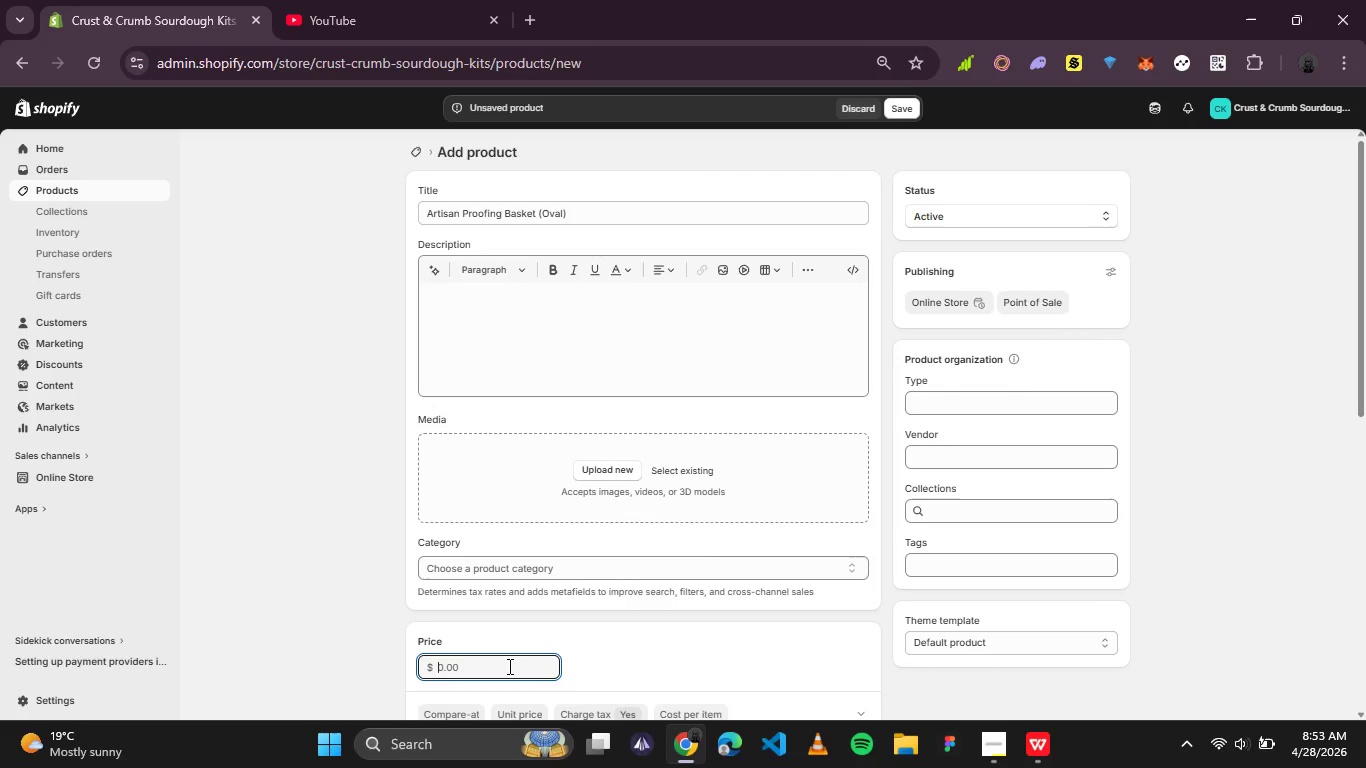 
type(25)
 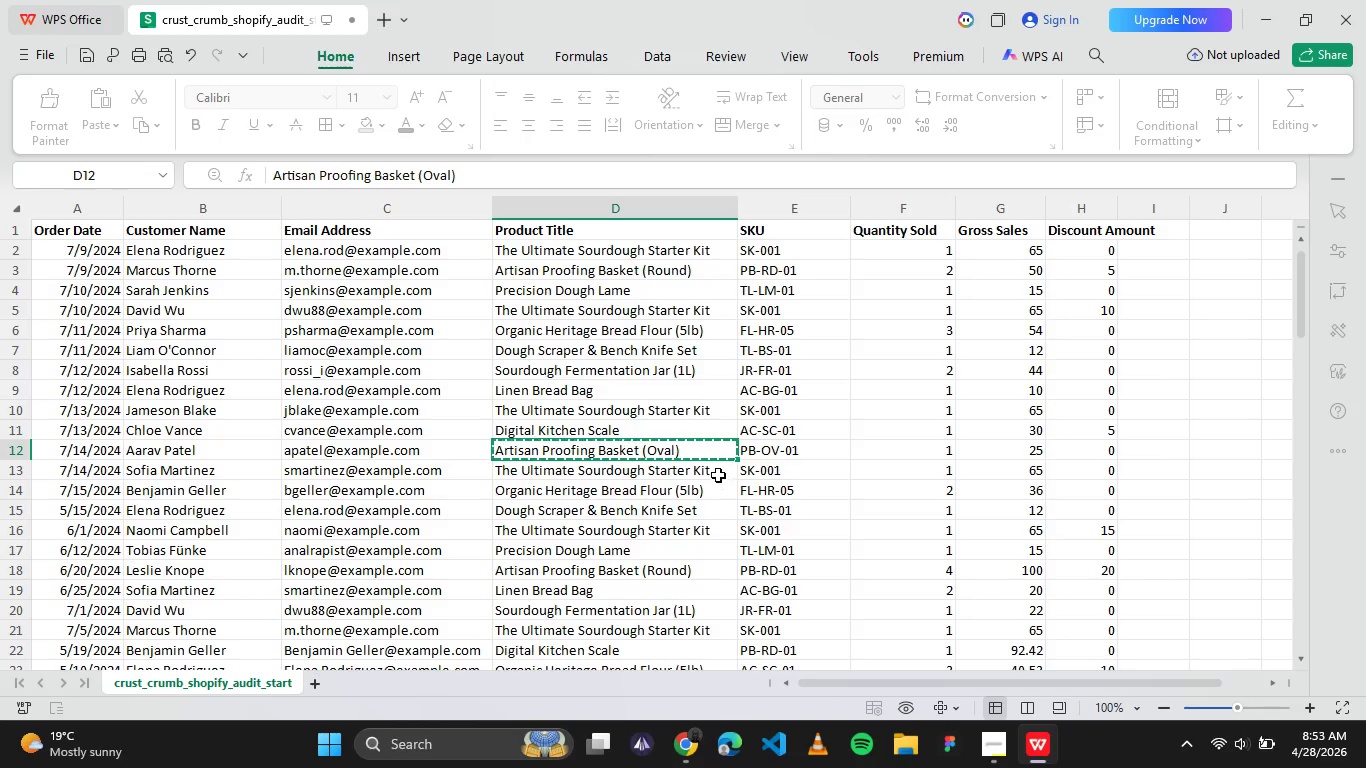 
left_click([752, 451])
 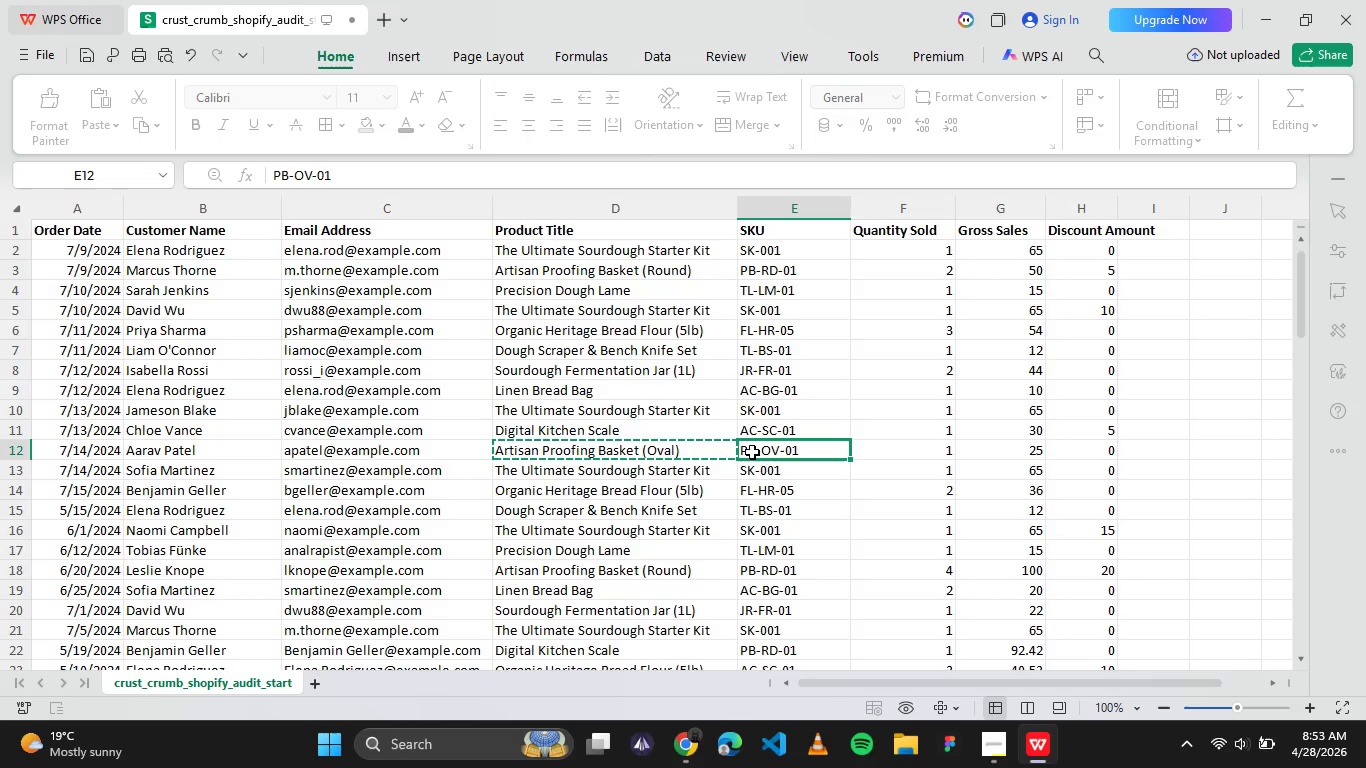 
key(Control+C)
 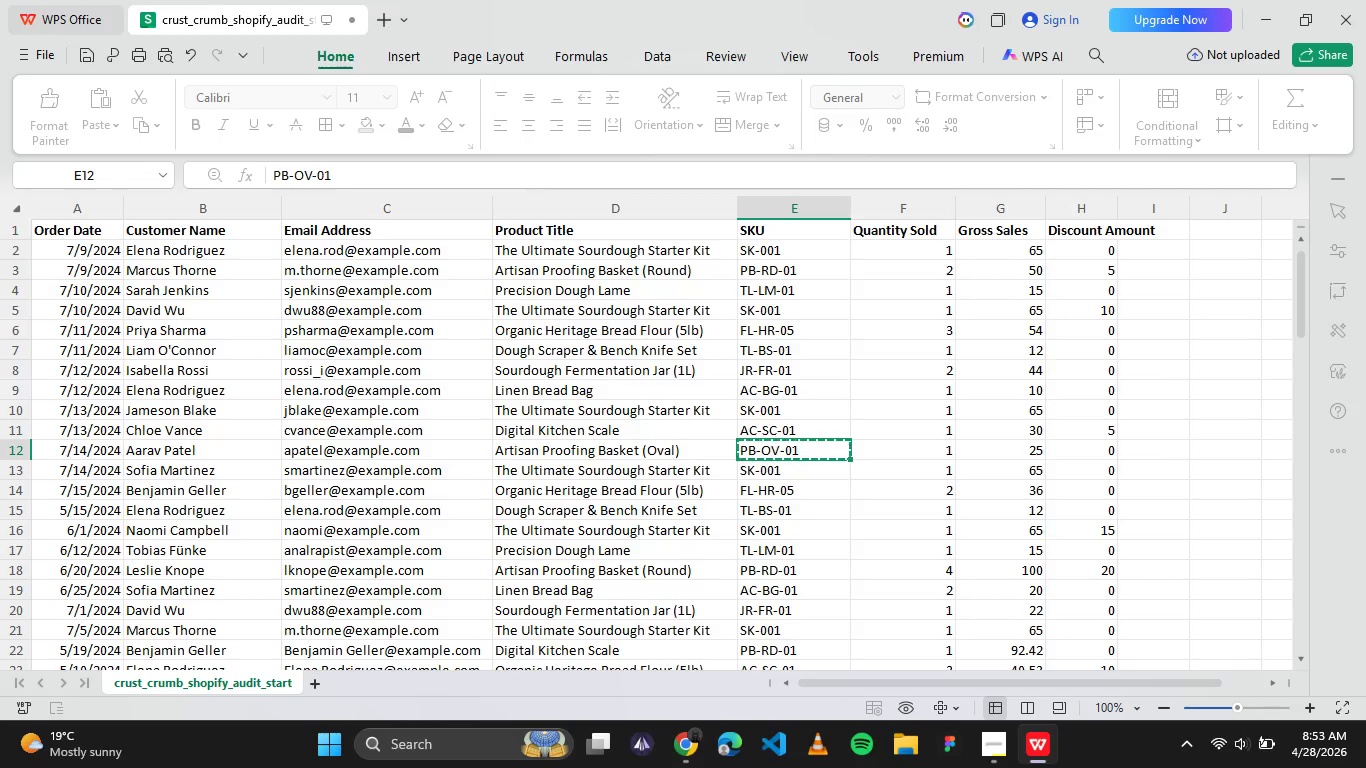 
left_click([1036, 751])
 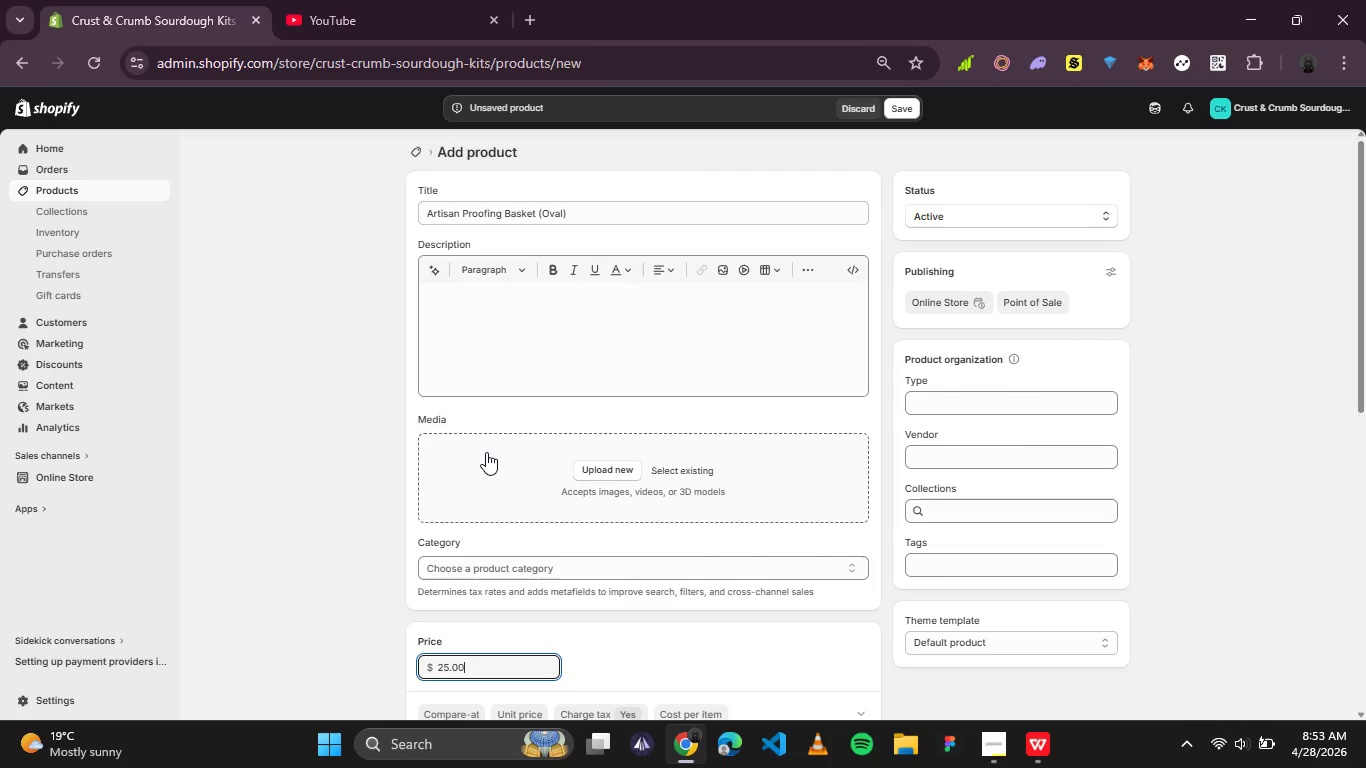 
scroll: coordinate [486, 452], scroll_direction: none, amount: 0.0
 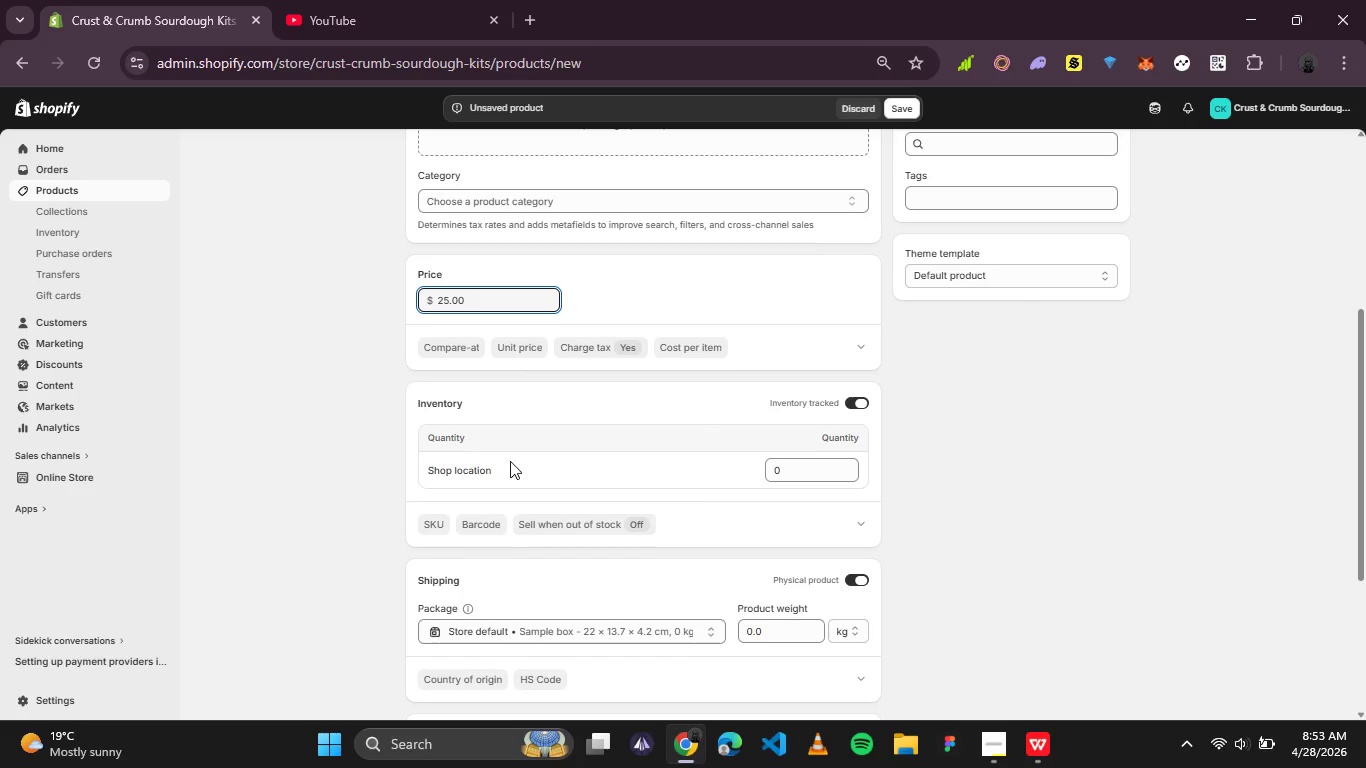 
left_click([432, 523])
 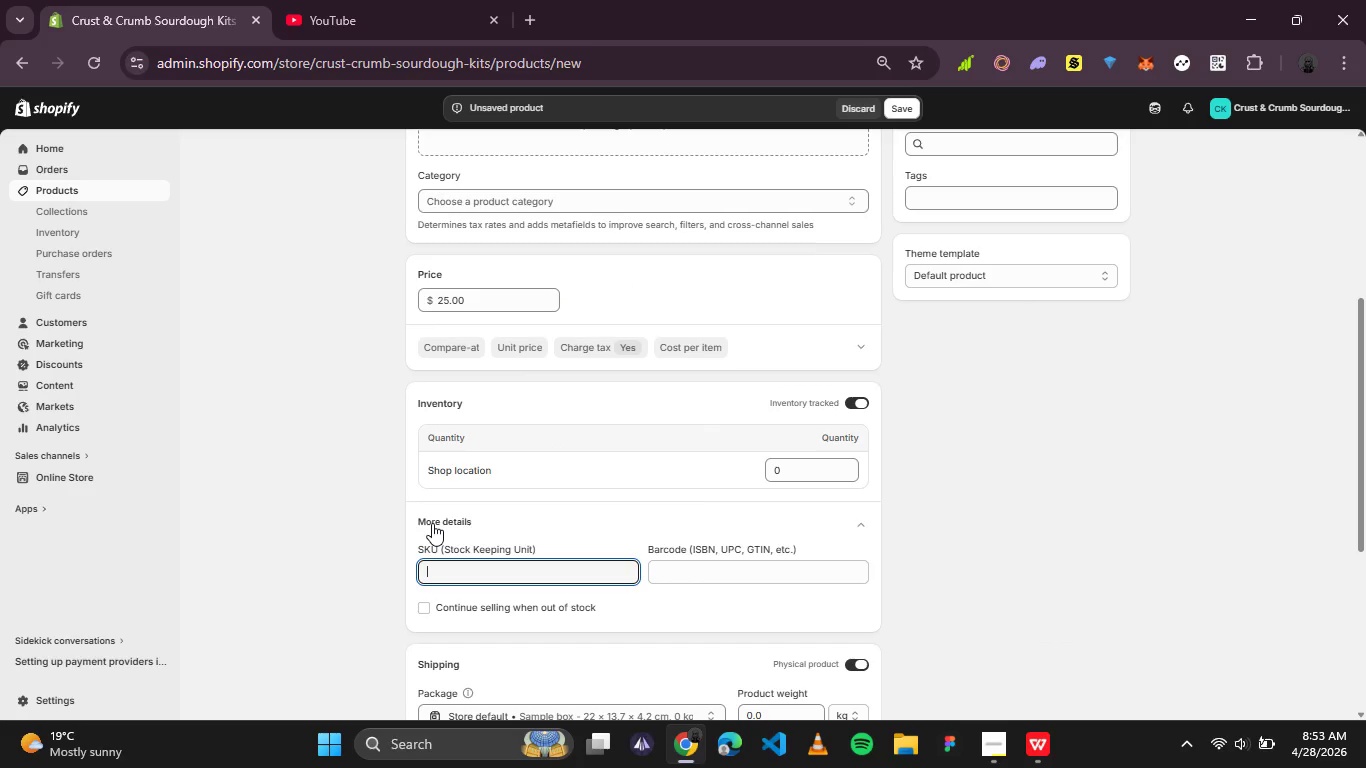 
key(Control+V)
 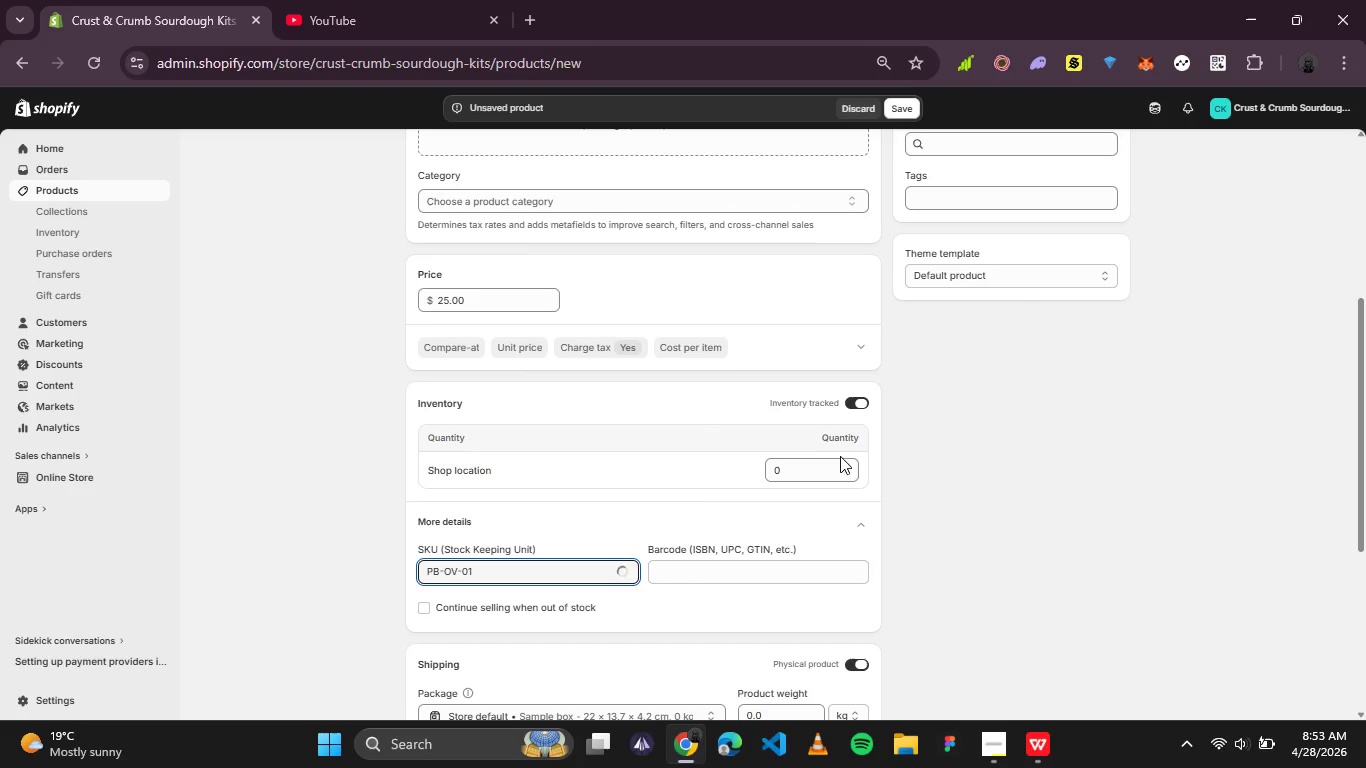 
left_click([803, 477])
 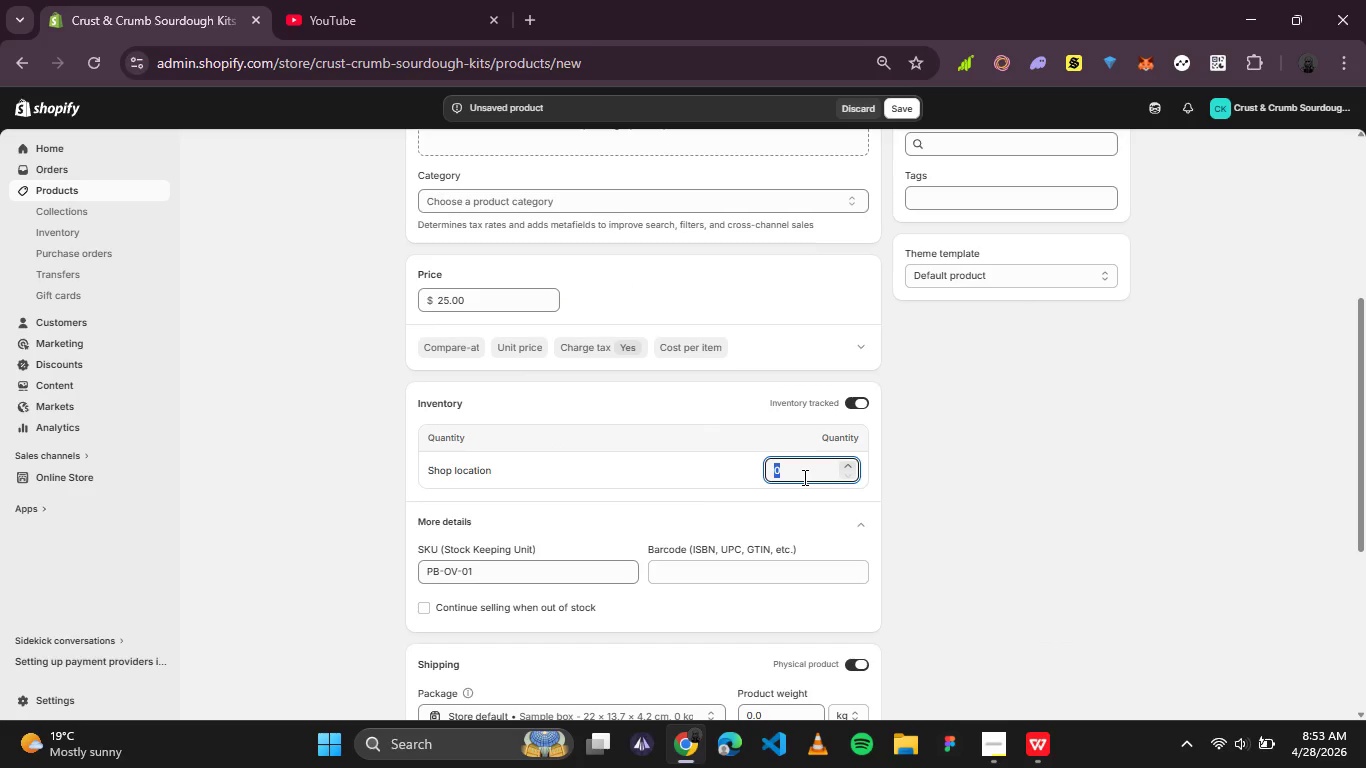 
type(50)
 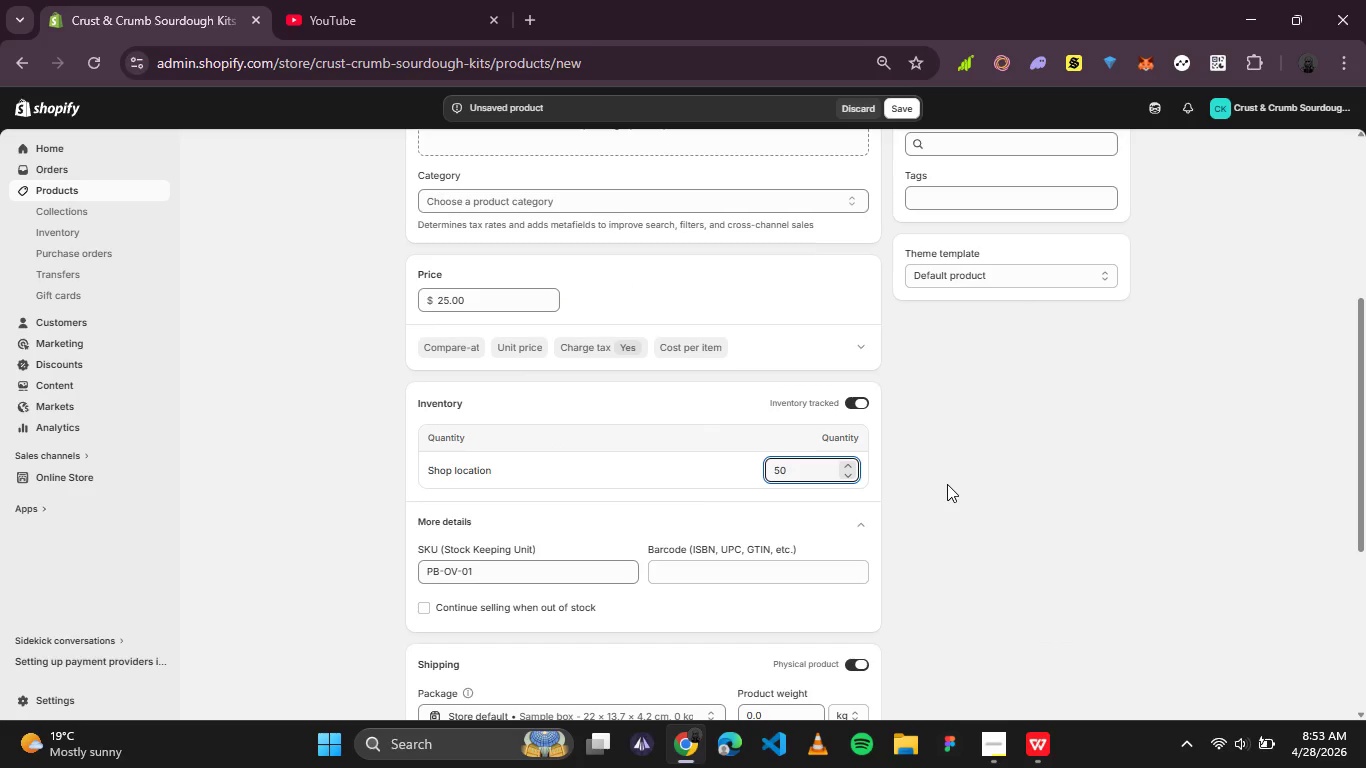 
scroll: coordinate [947, 484], scroll_direction: up, amount: 3.0
 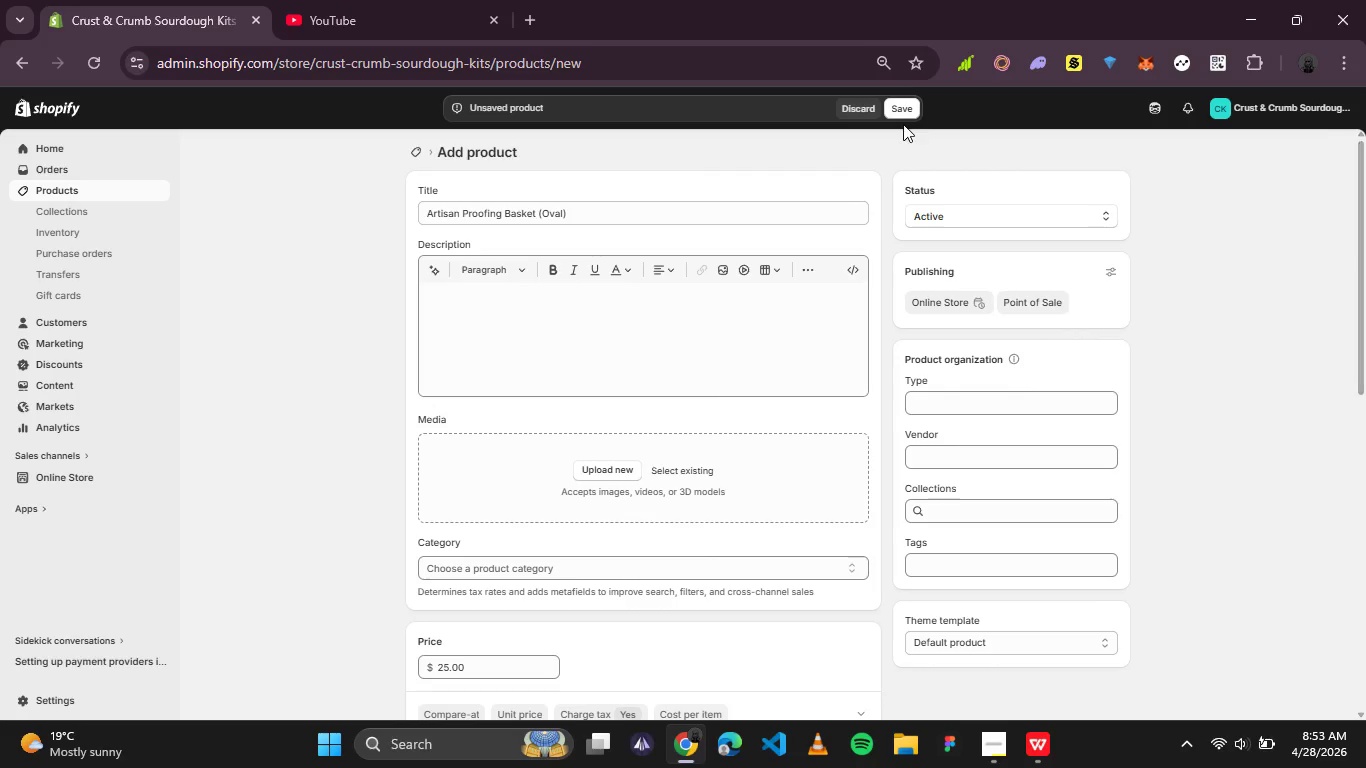 
left_click([903, 114])
 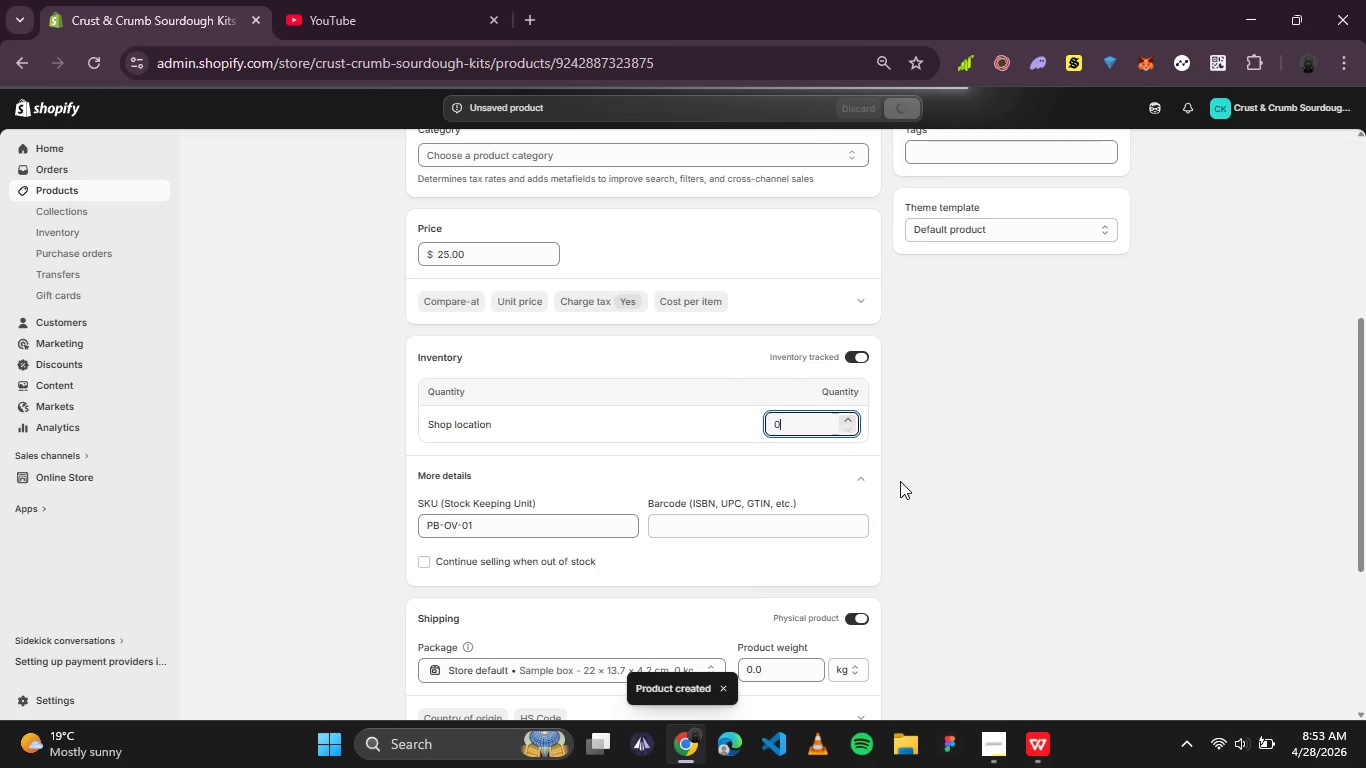 
wait(7.78)
 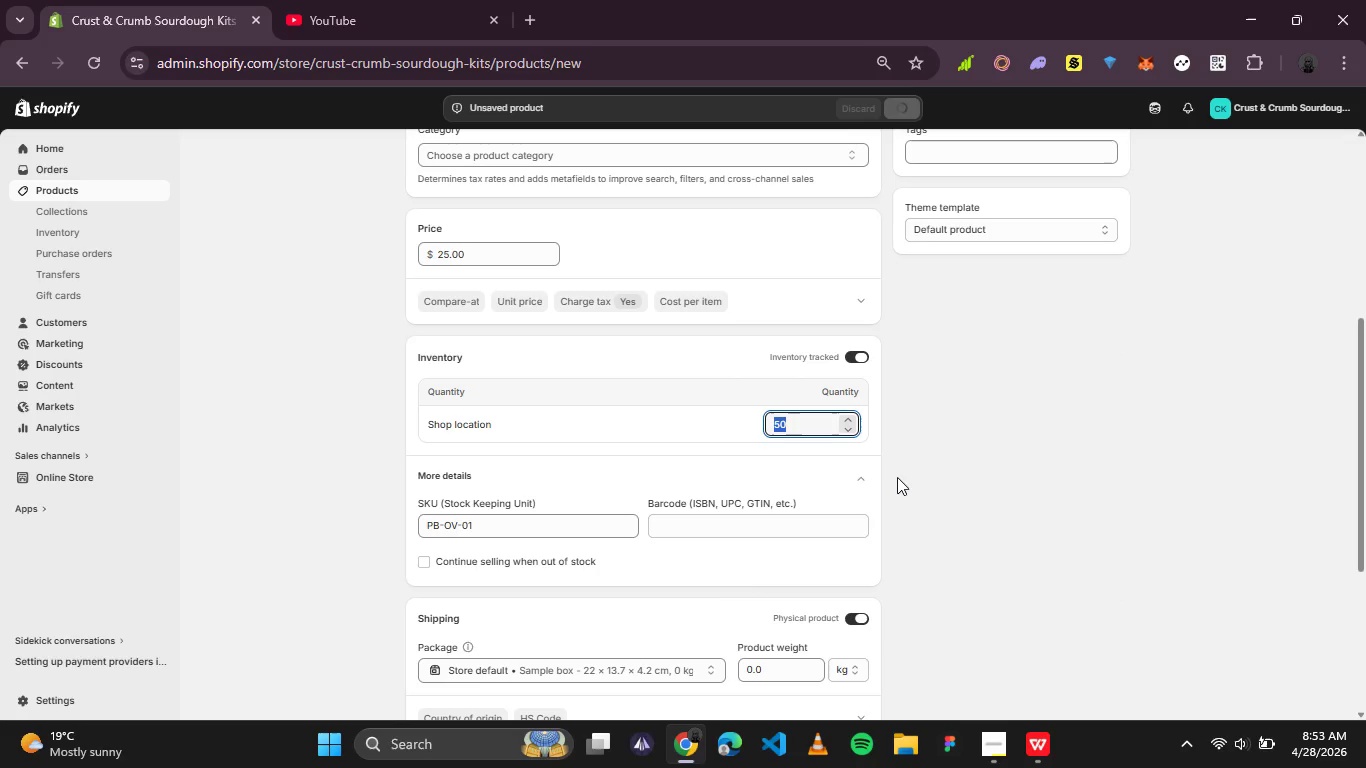 
left_click([1037, 745])
 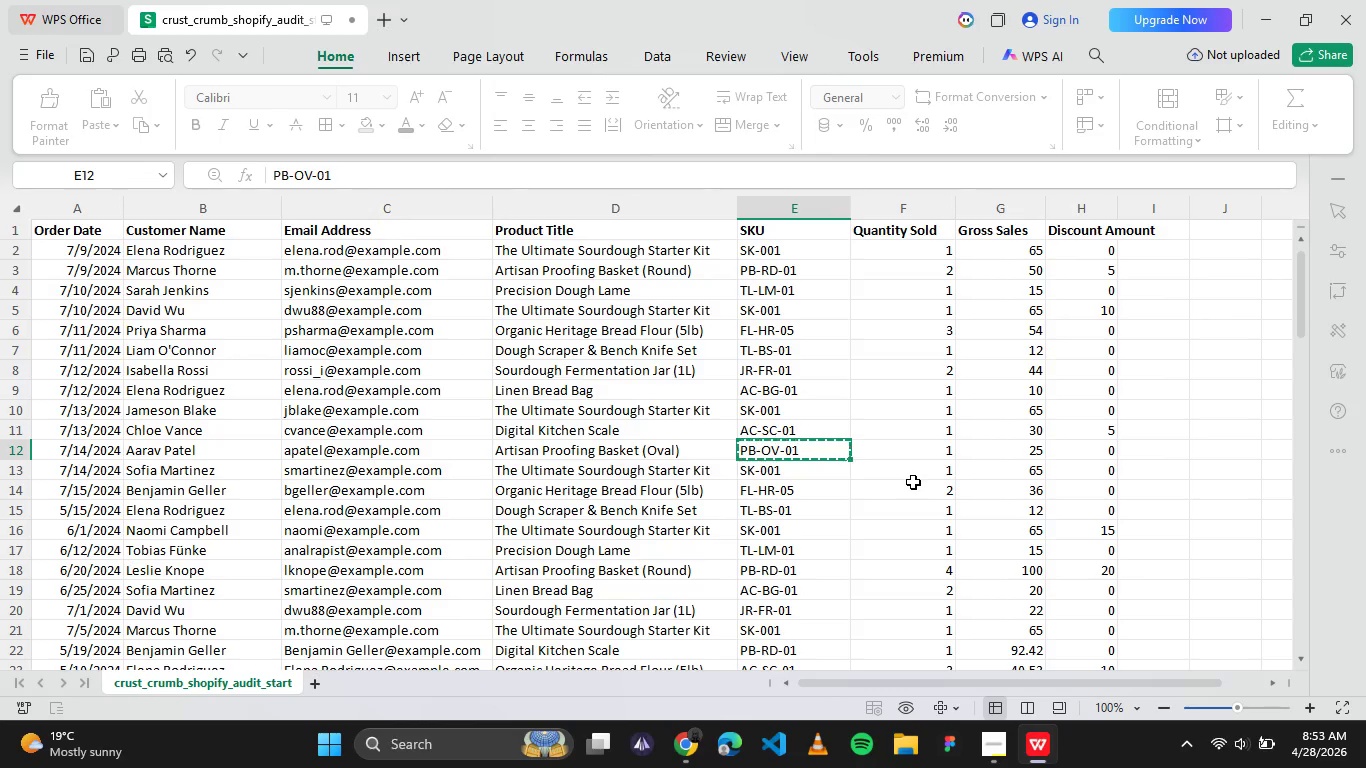 
scroll: coordinate [913, 481], scroll_direction: down, amount: 16.0
 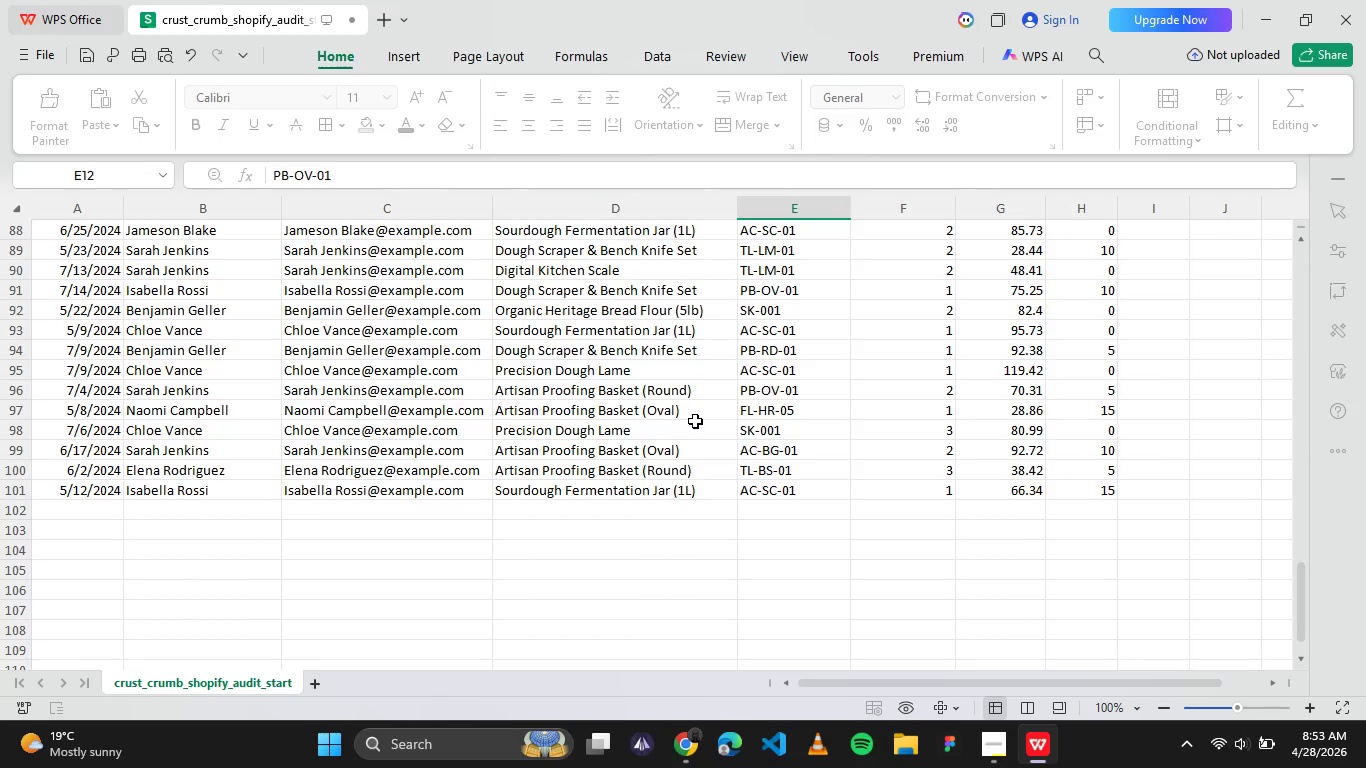 
wait(12.84)
 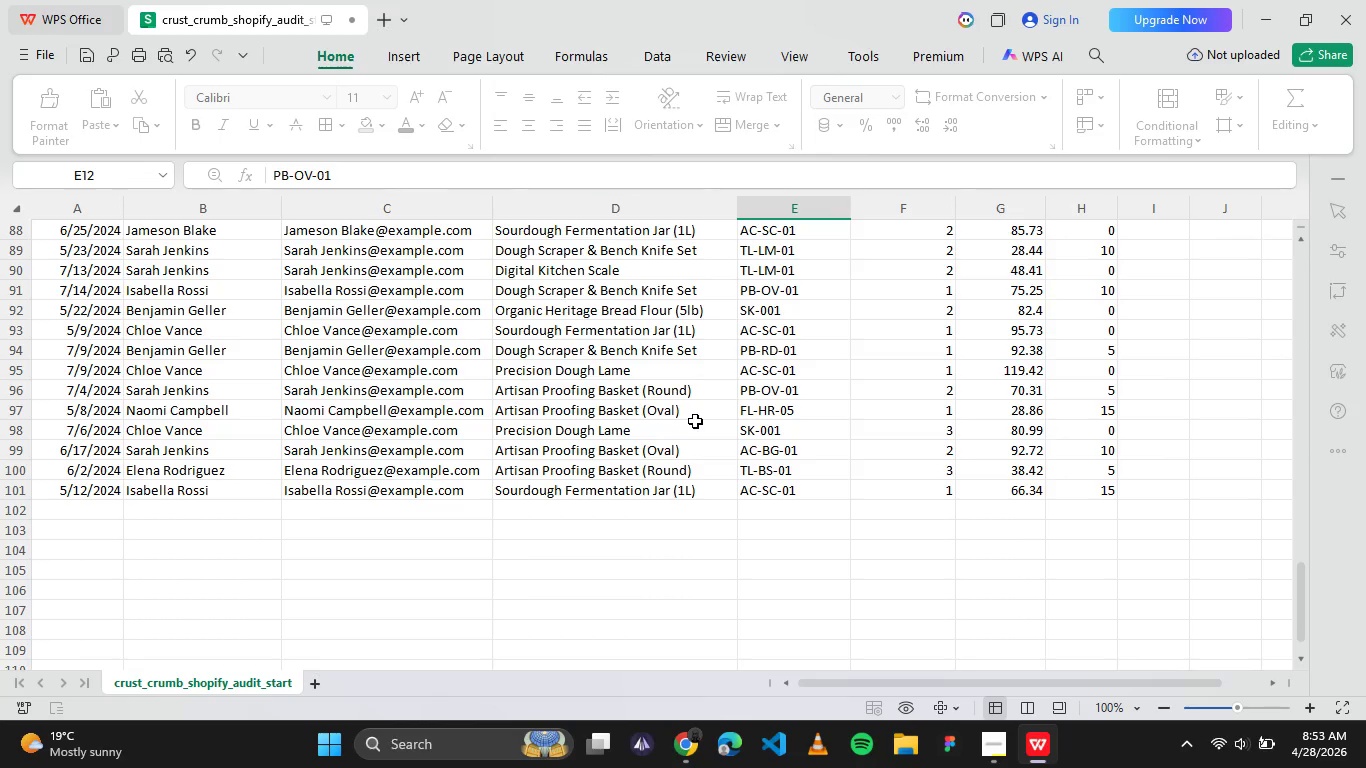 
left_click([654, 395])
 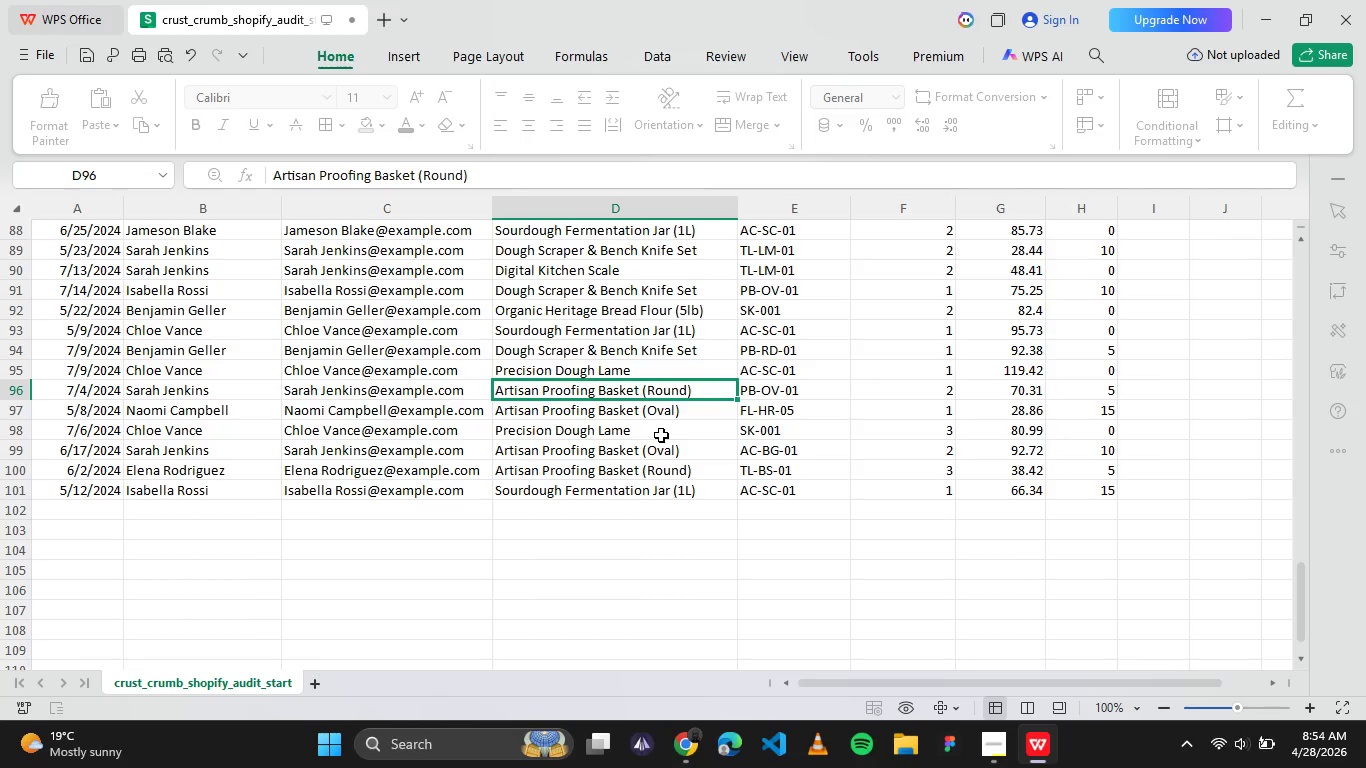 
wait(27.2)
 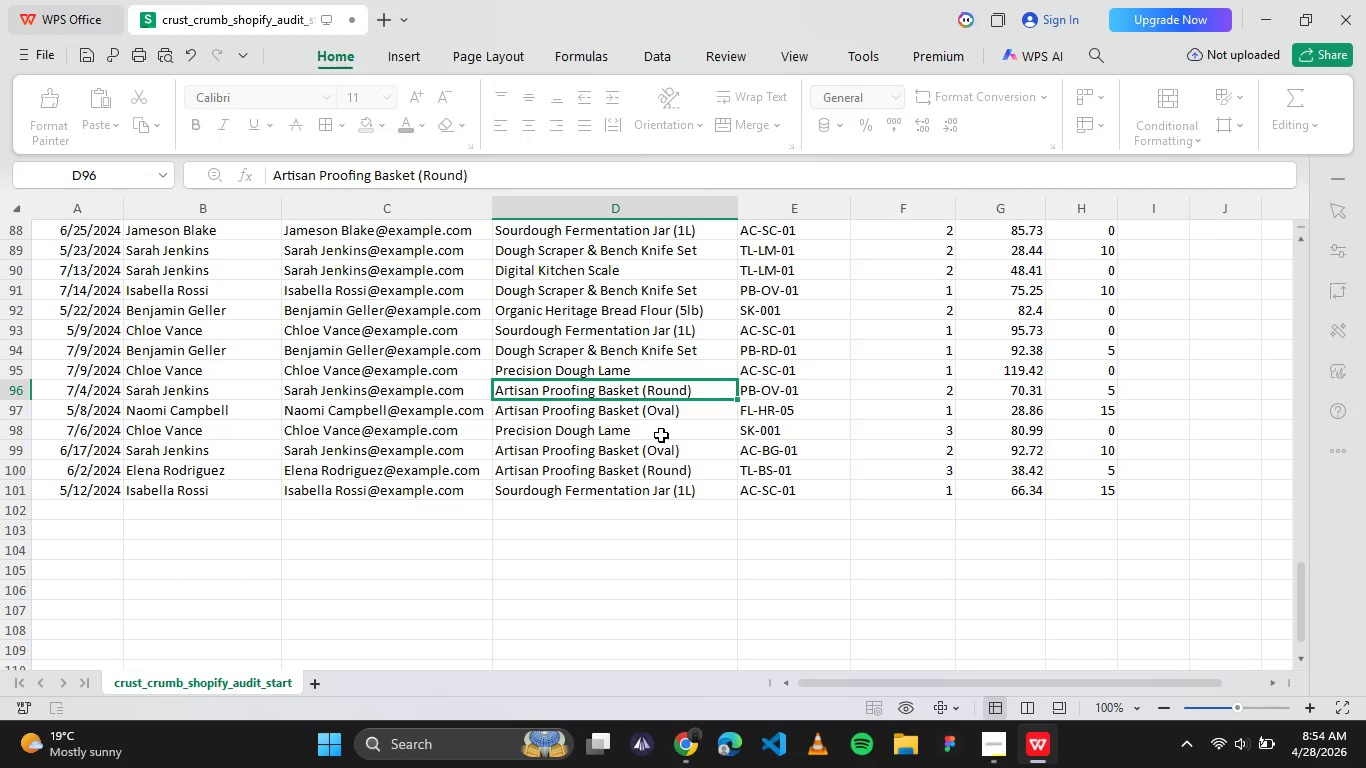 
left_click_drag(start_coordinate=[1297, 613], to_coordinate=[1299, 267])
 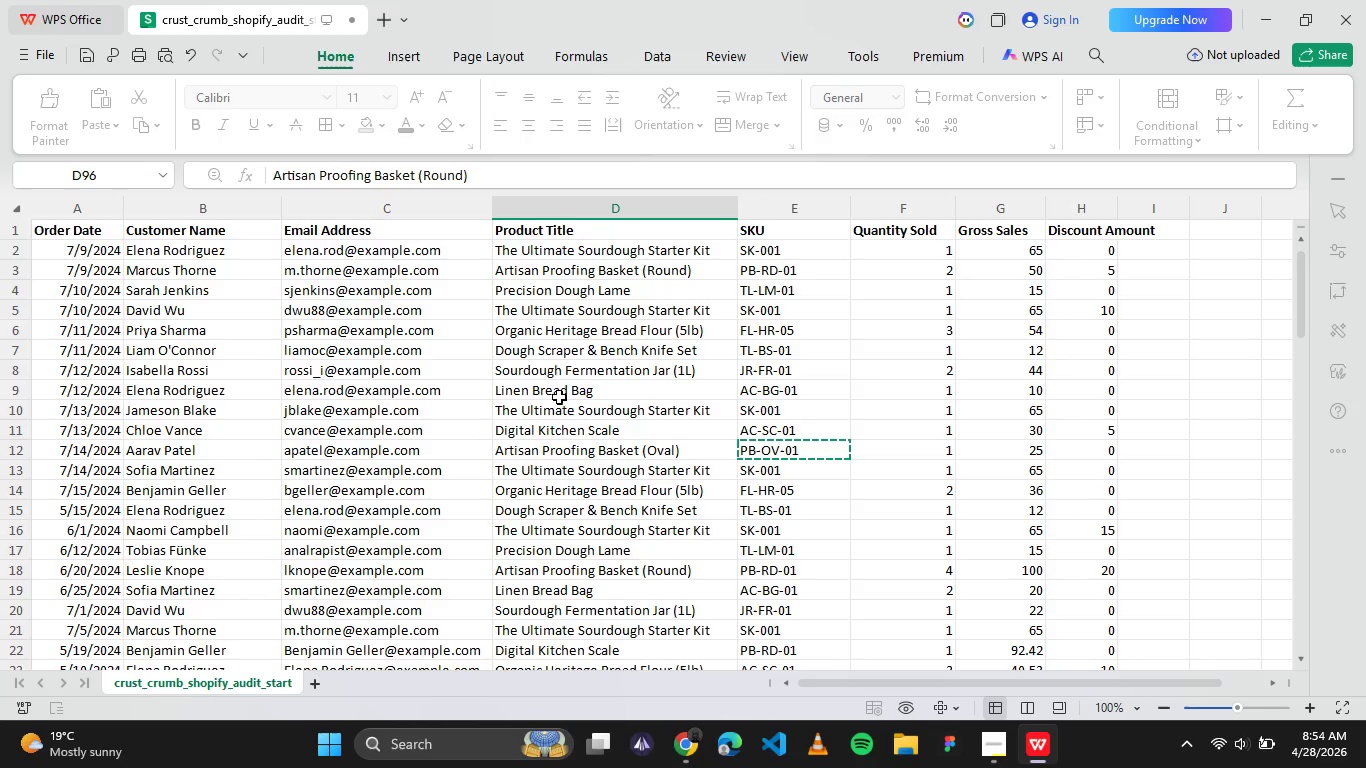 
wait(5.22)
 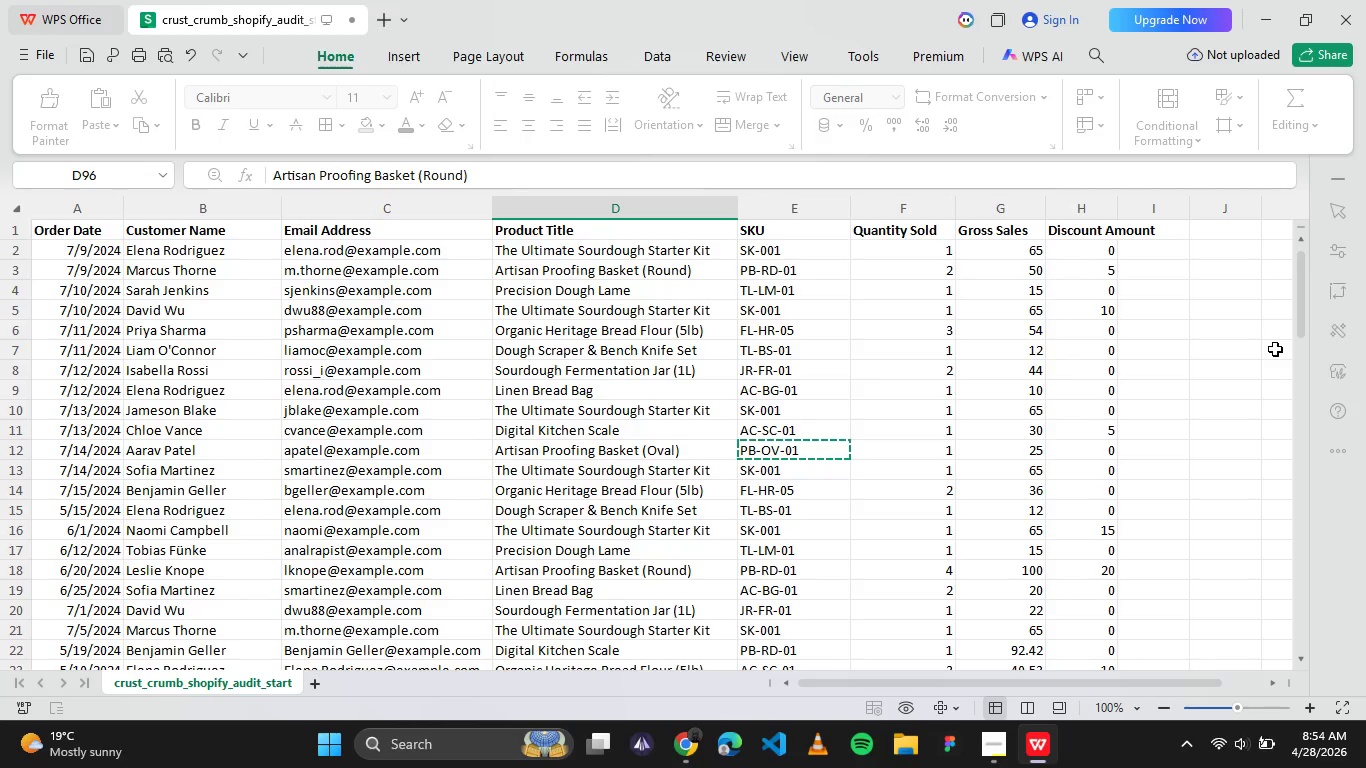 
hold_key(key=ControlLeft, duration=0.84)
 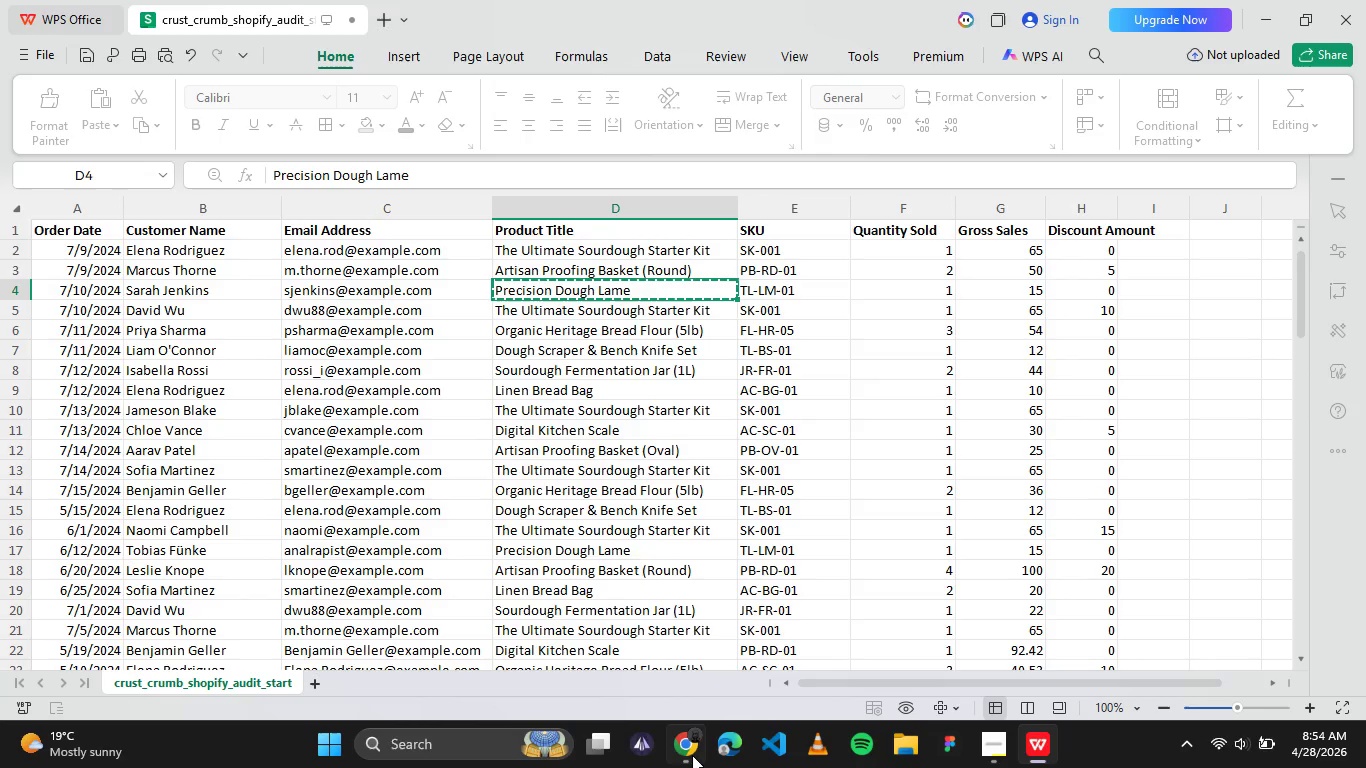 
key(C)
 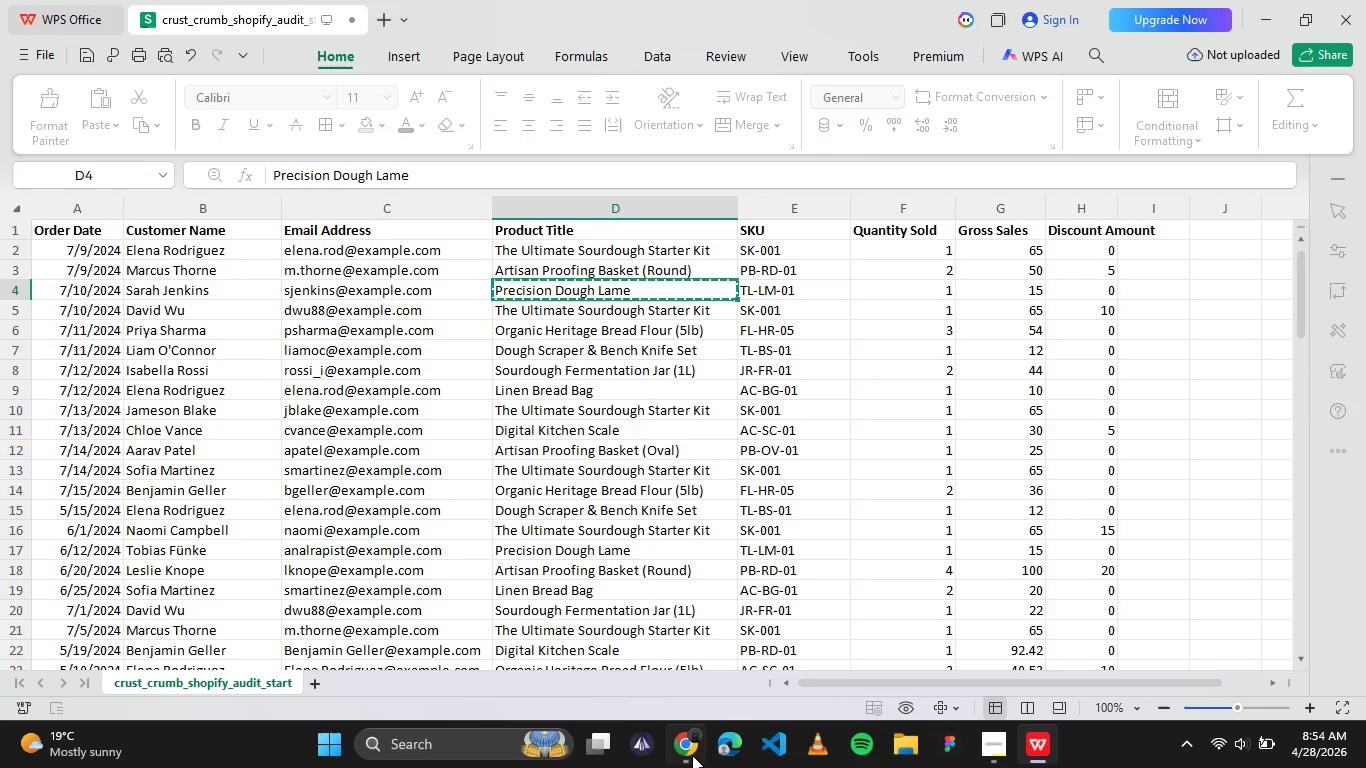 
left_click([692, 755])
 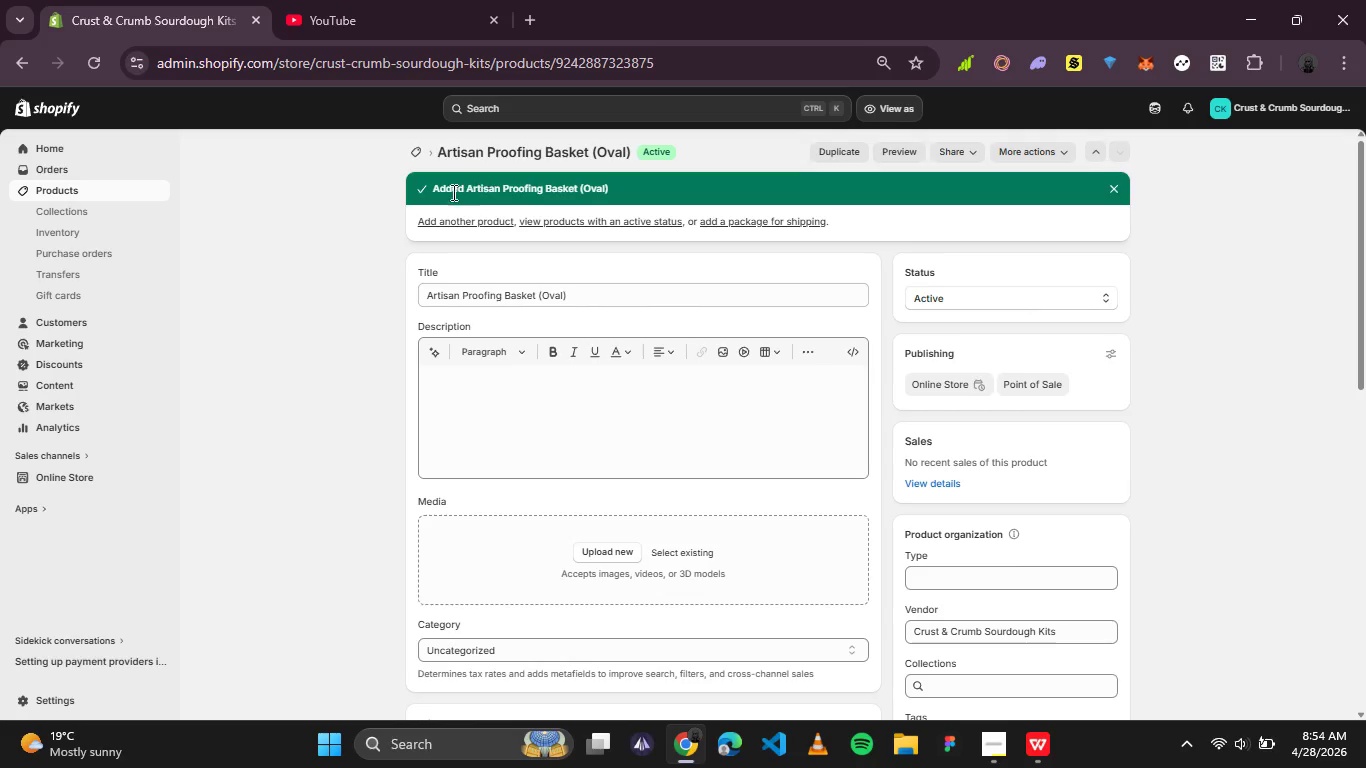 
left_click([452, 220])
 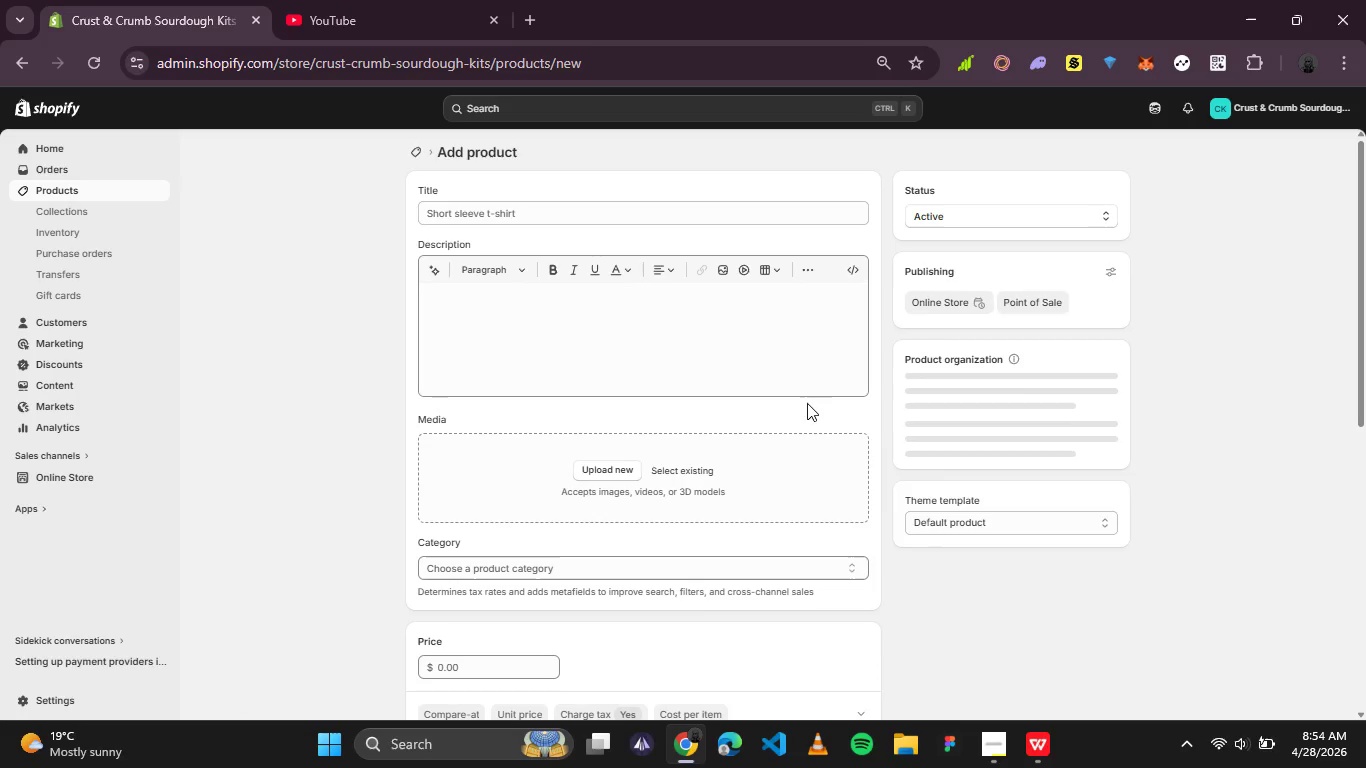 
left_click([542, 212])
 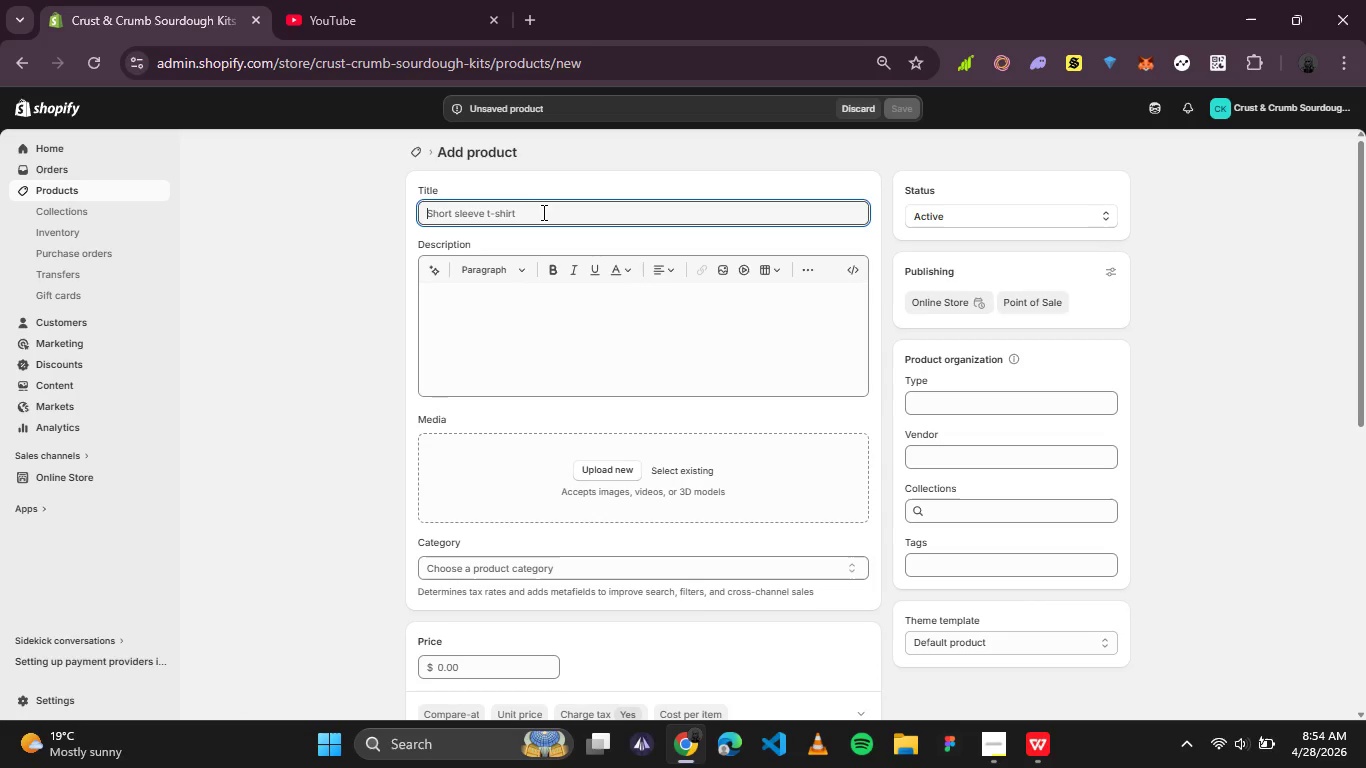 
key(Control+V)
 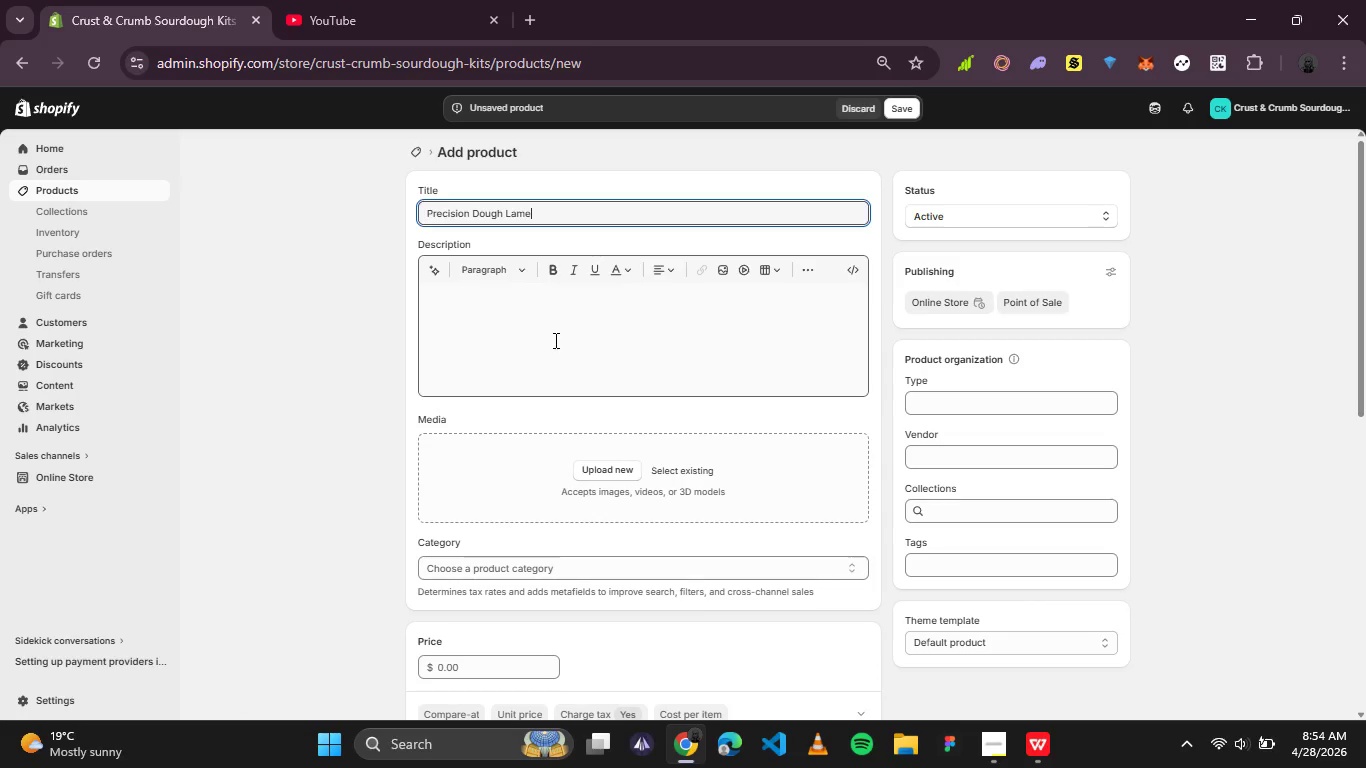 
left_click([554, 340])
 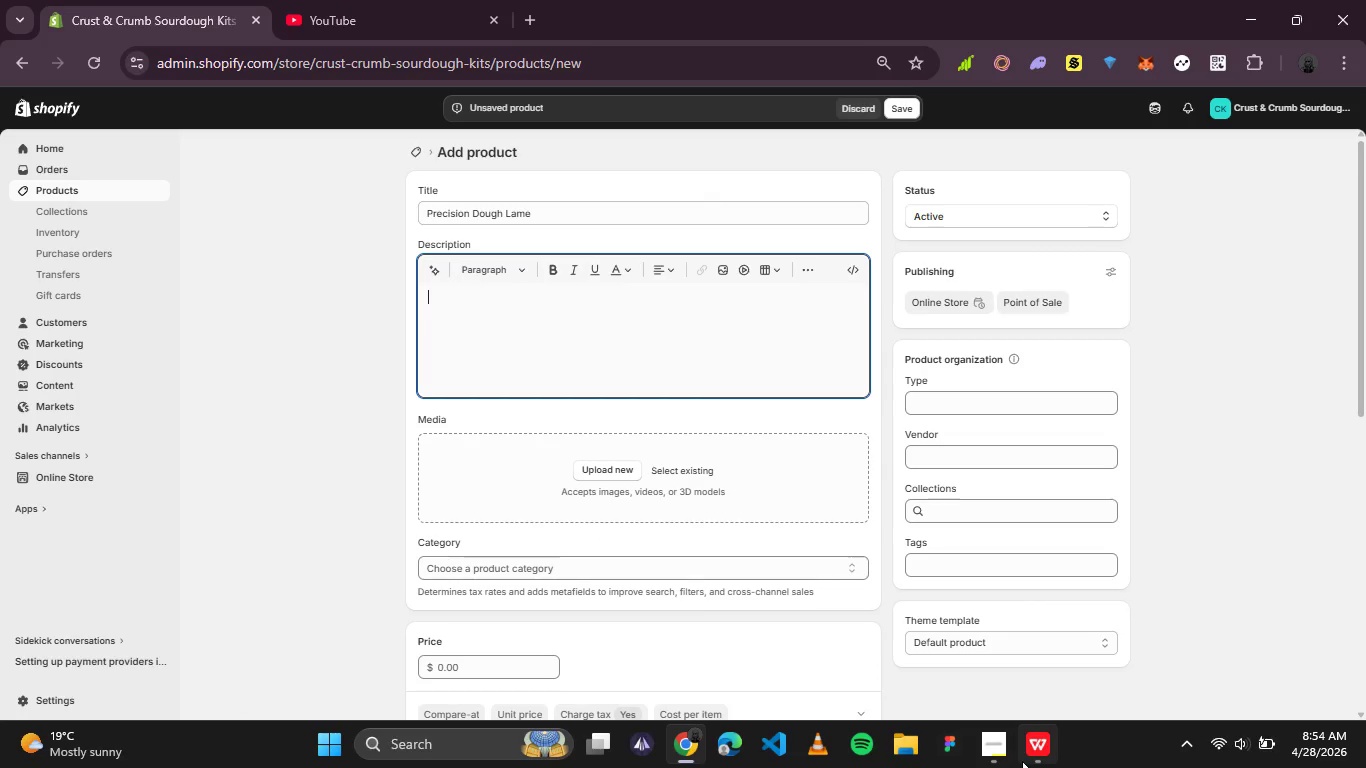 
left_click([1032, 755])
 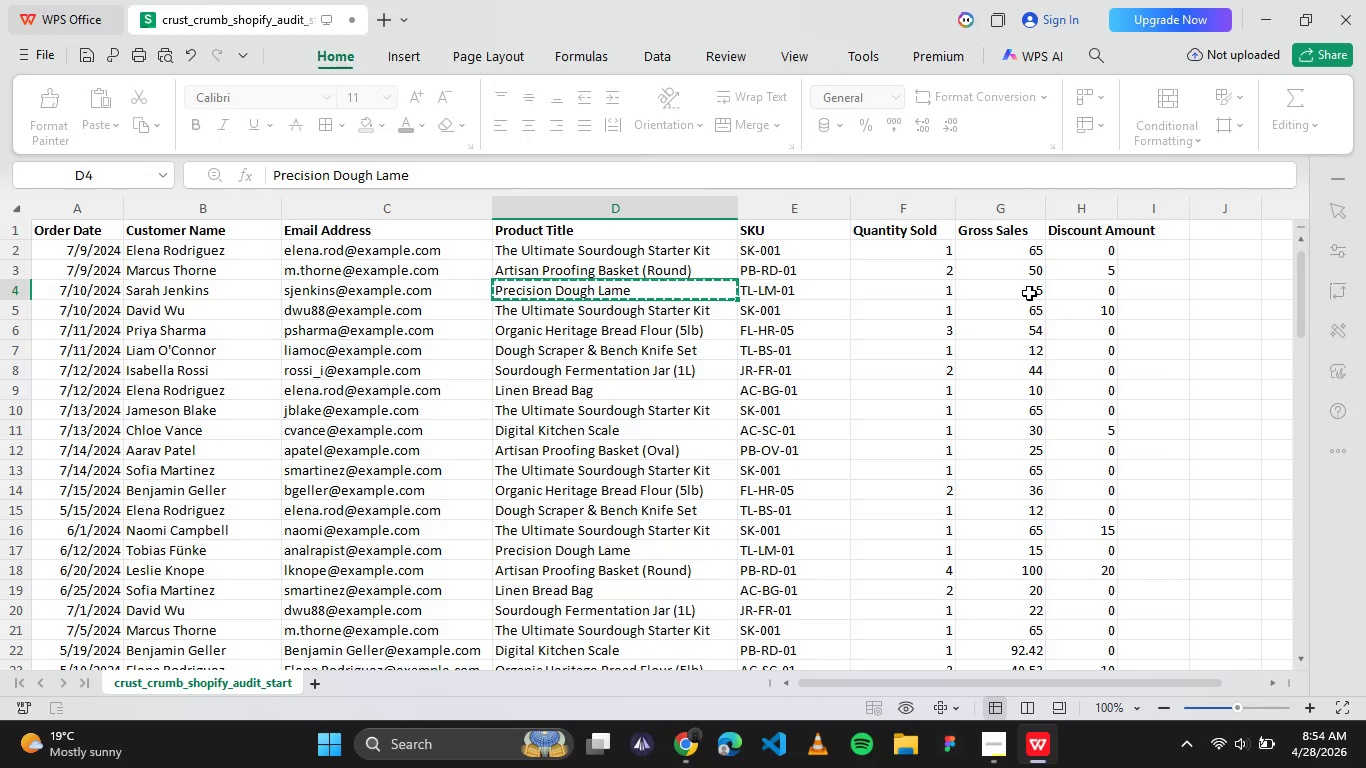 
wait(11.12)
 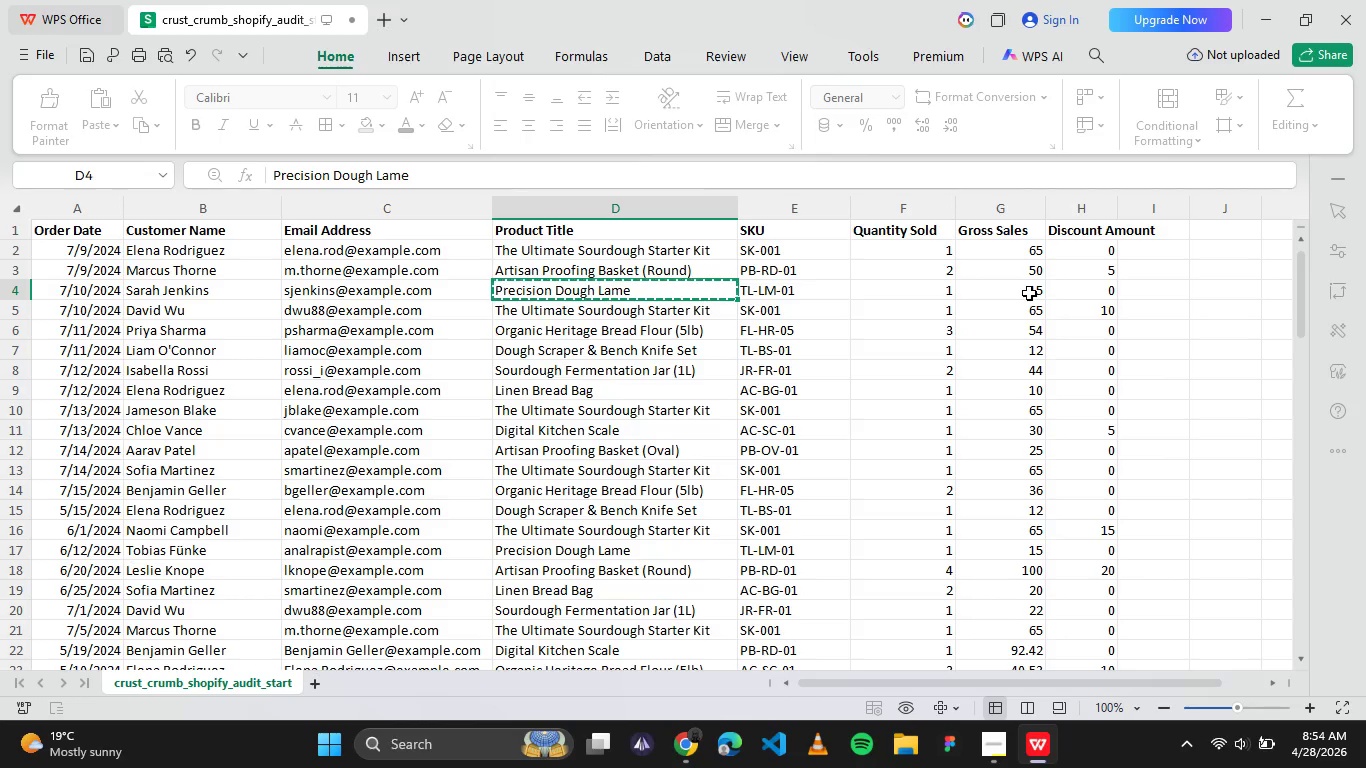 
left_click([790, 290])
 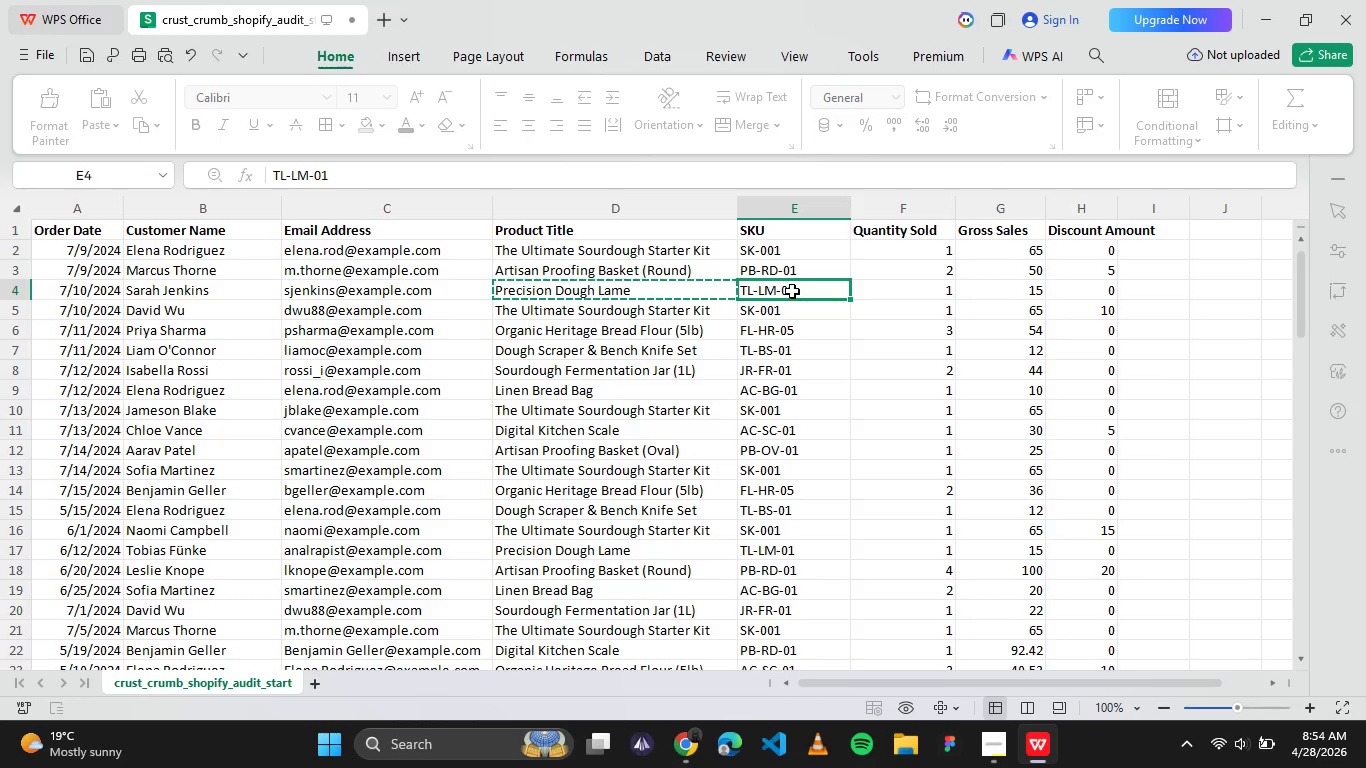 
key(Control+C)
 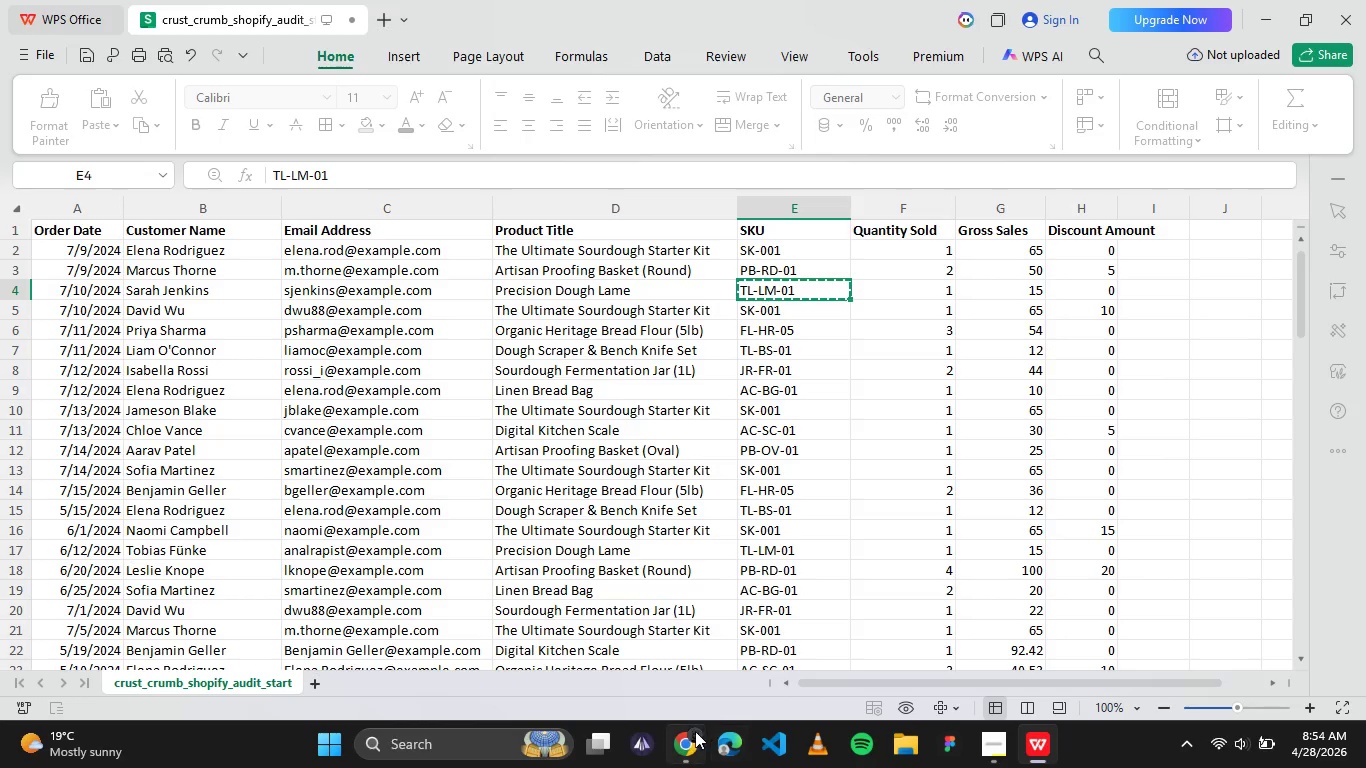 
left_click([691, 732])
 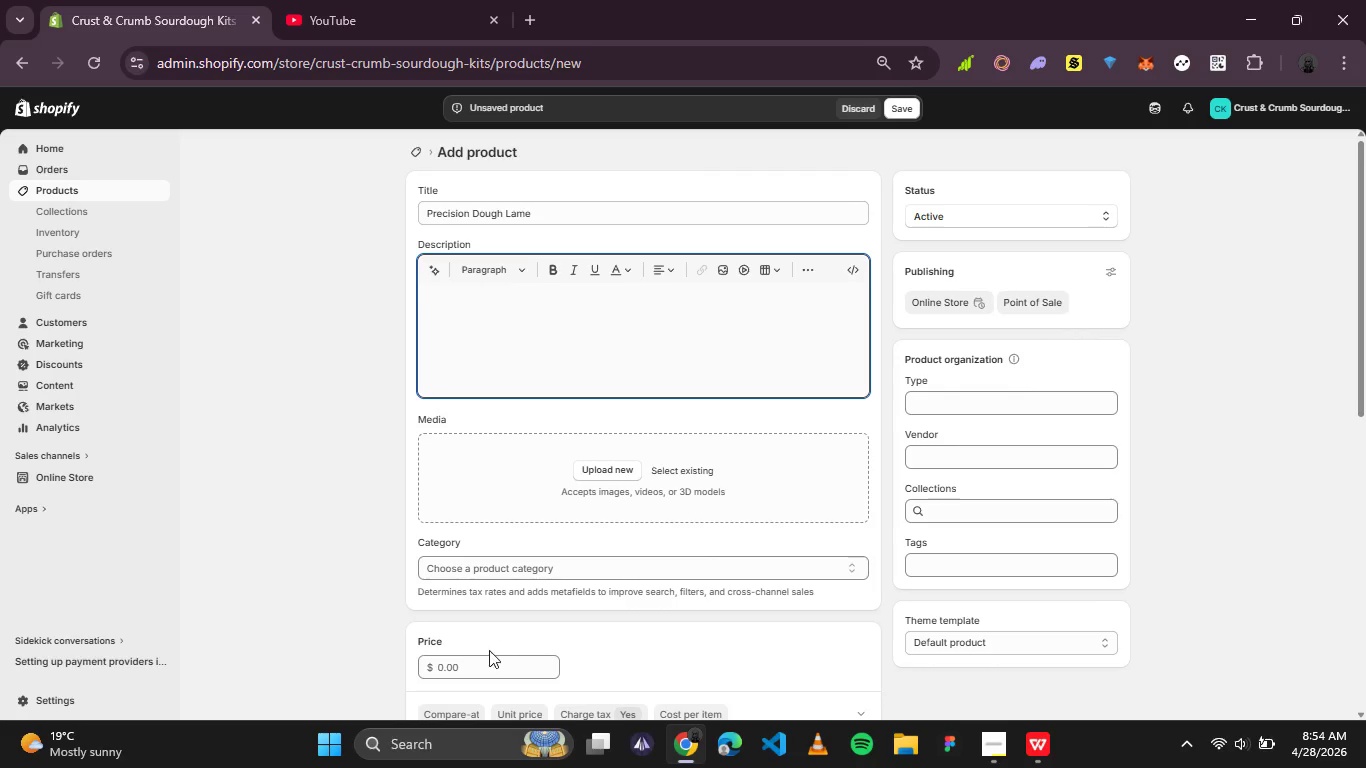 
left_click([482, 674])
 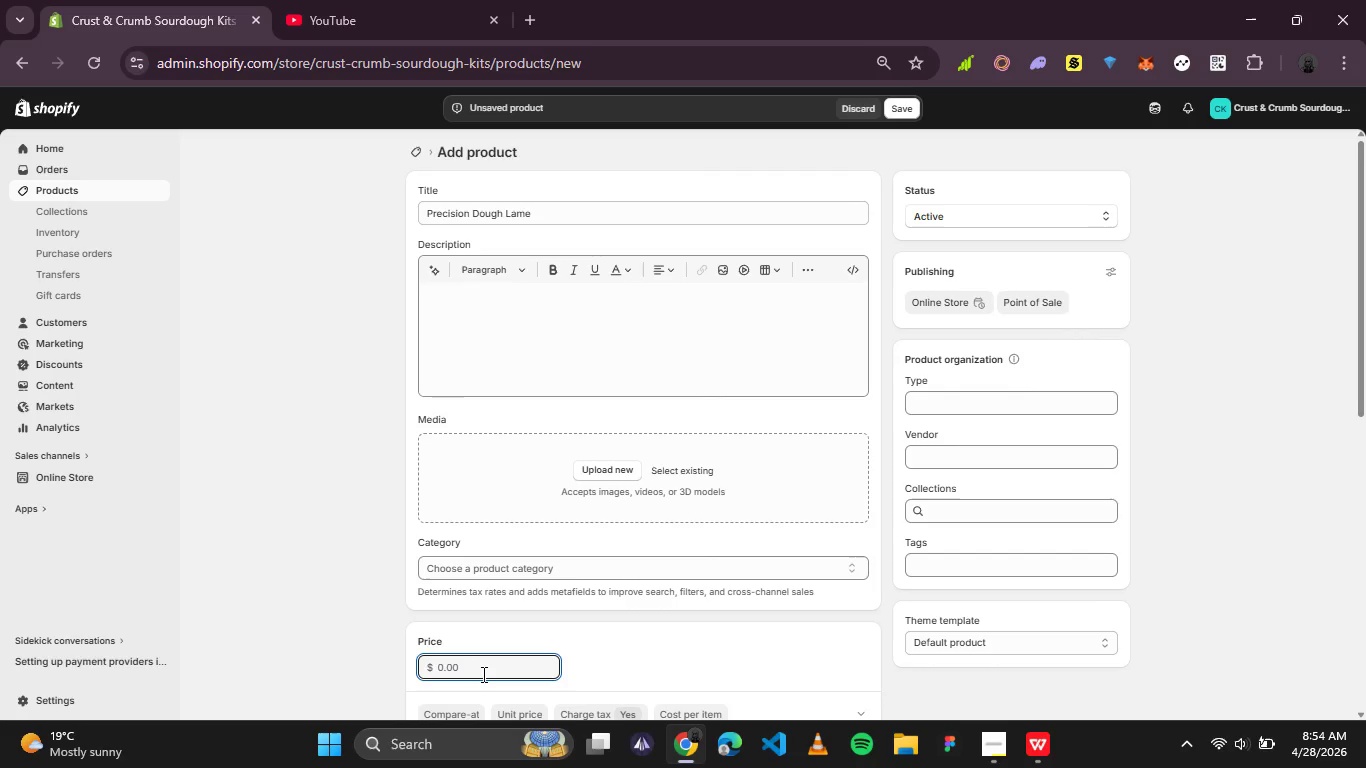 
type(15)
 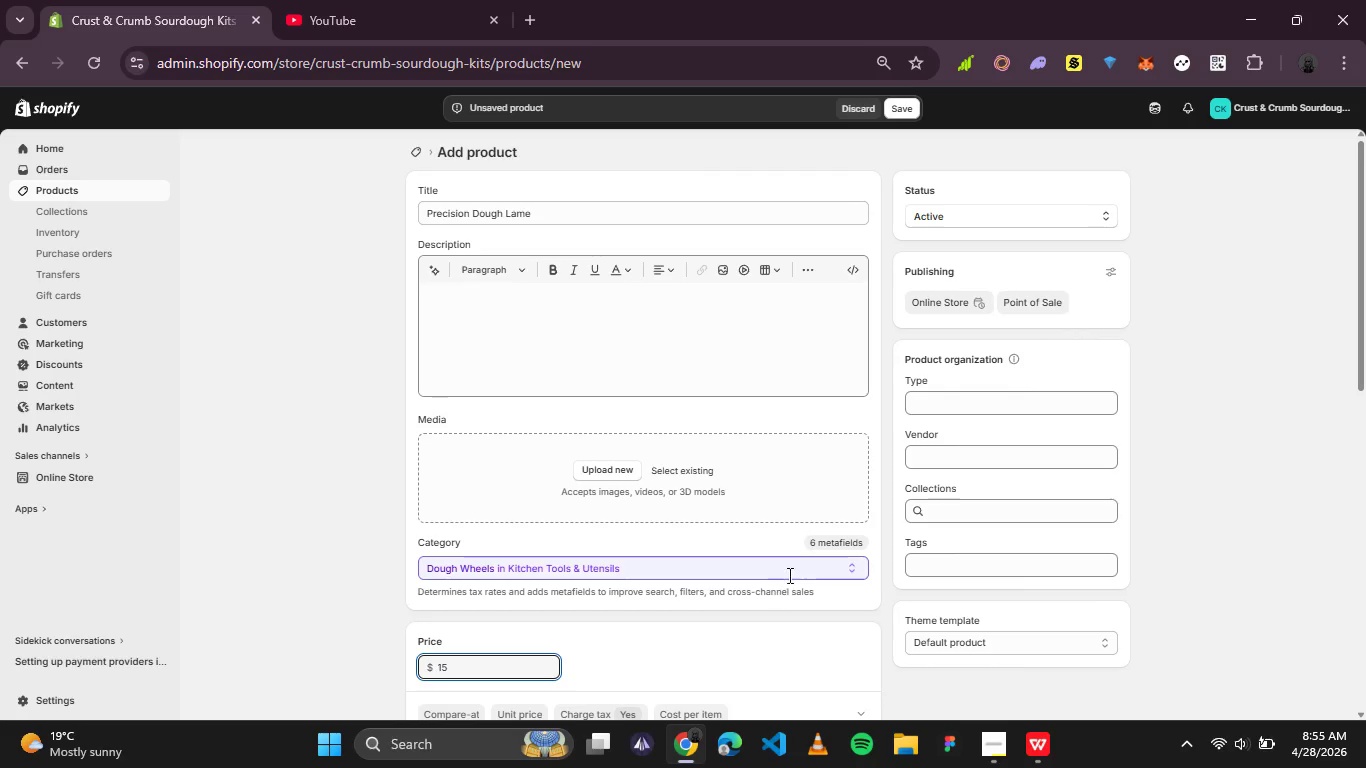 
scroll: coordinate [797, 627], scroll_direction: down, amount: 1.0
 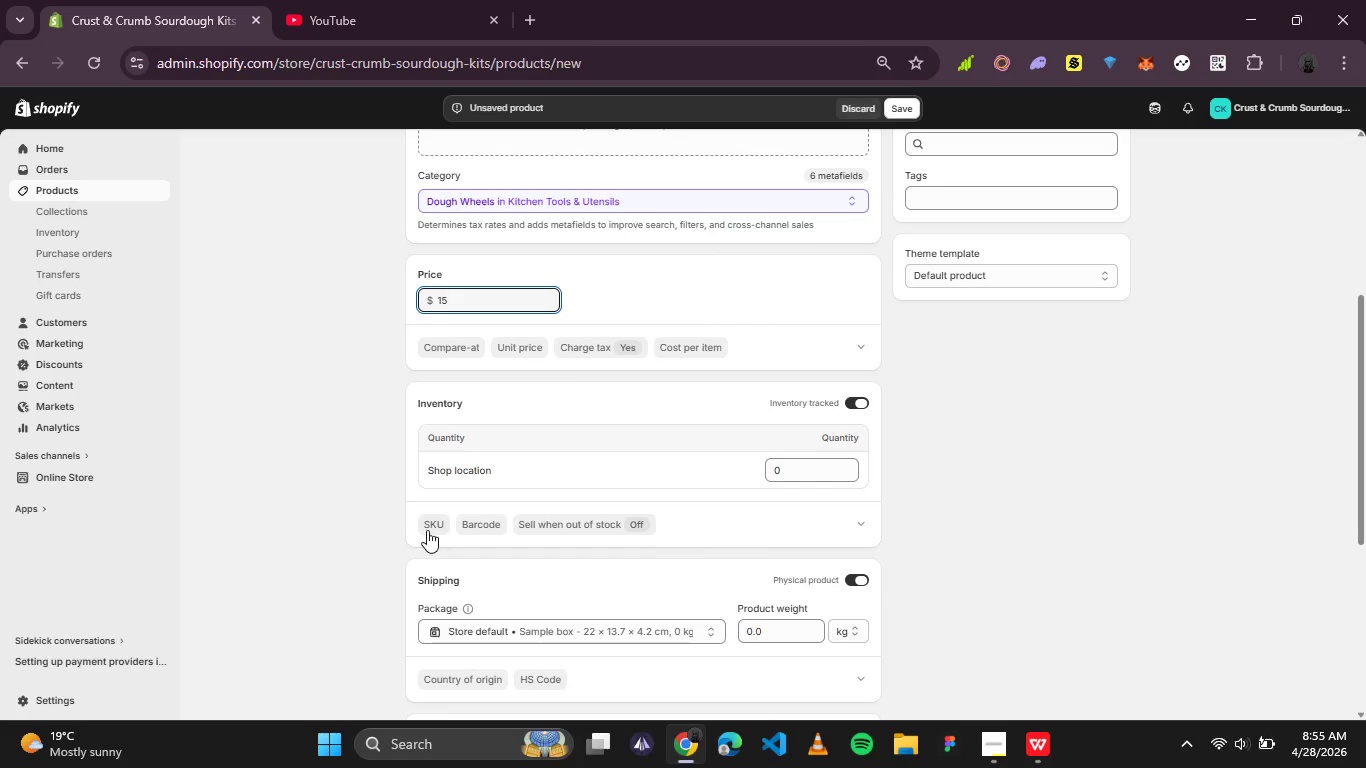 
left_click([427, 530])
 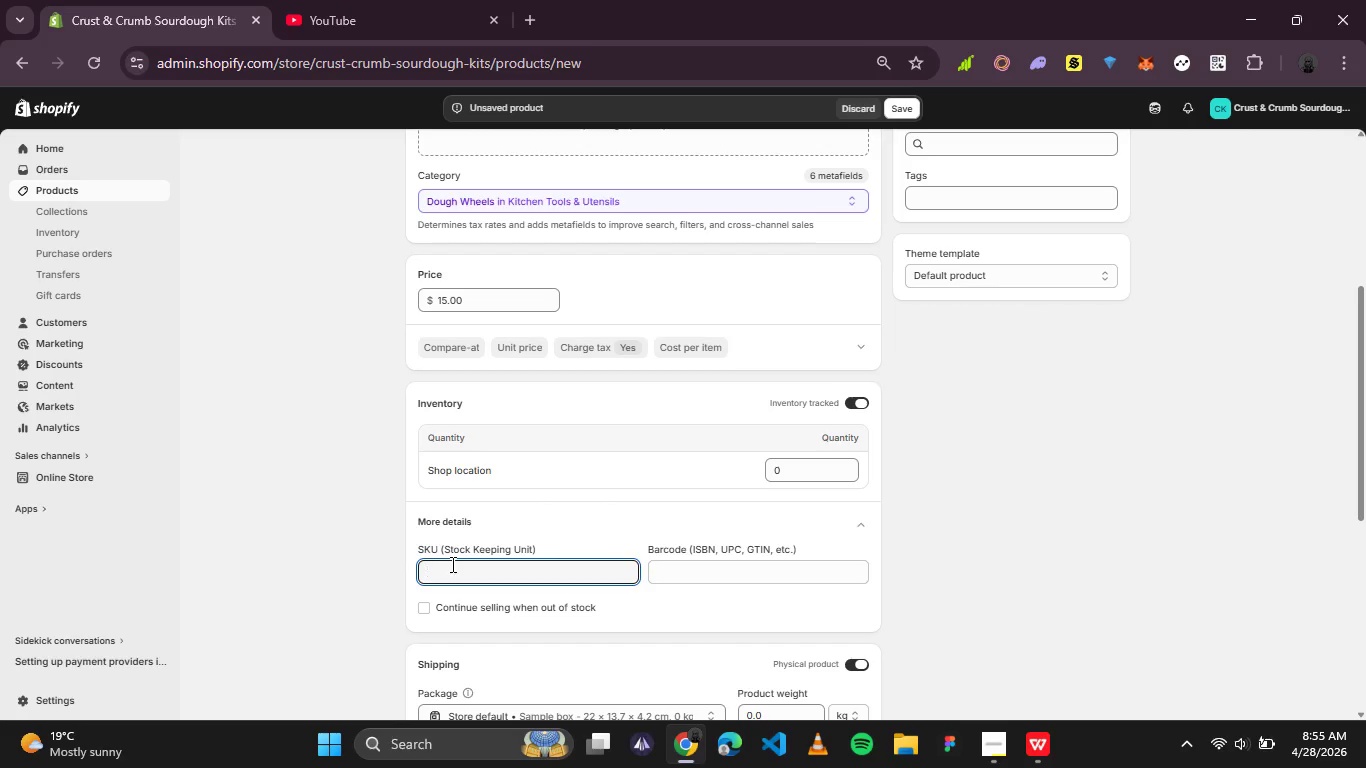 
key(Control+V)
 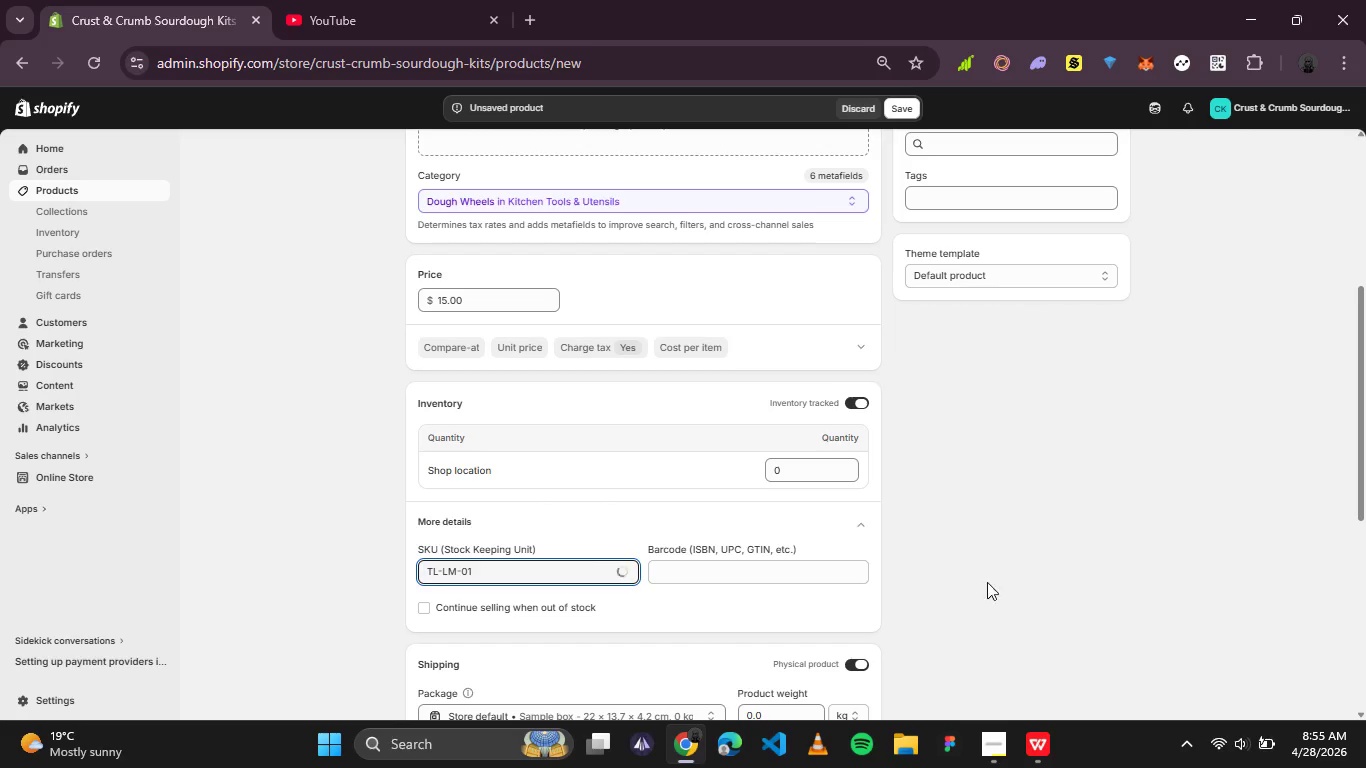 
left_click([1012, 573])
 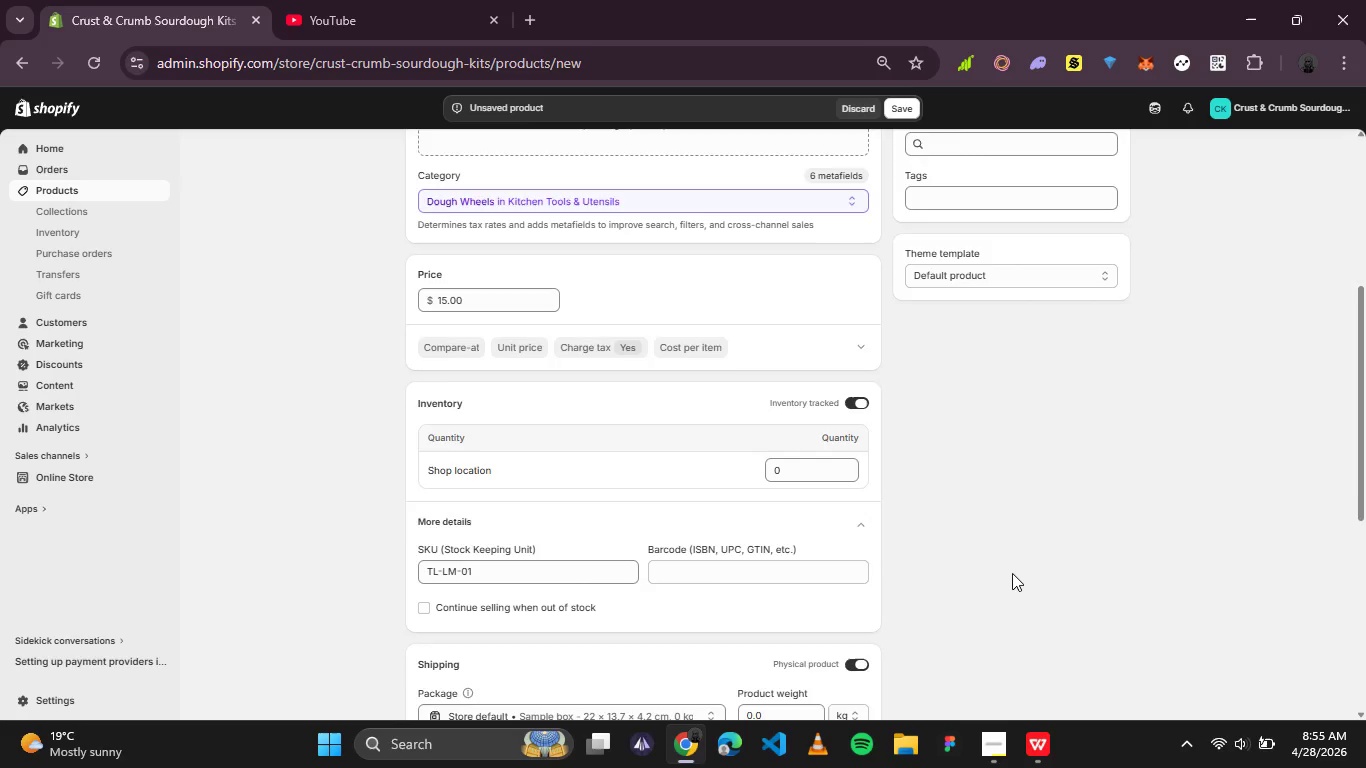 
scroll: coordinate [1012, 573], scroll_direction: down, amount: 1.0
 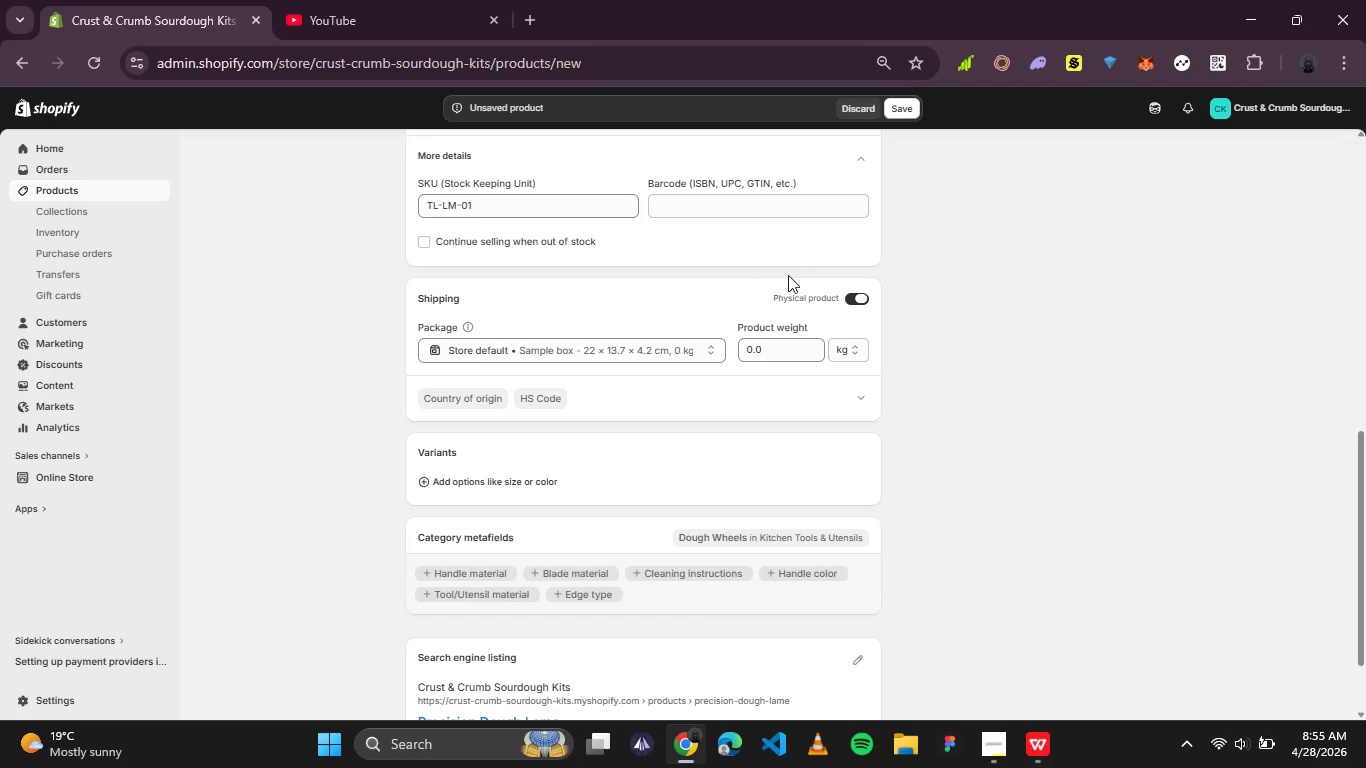 
scroll: coordinate [788, 304], scroll_direction: none, amount: 0.0
 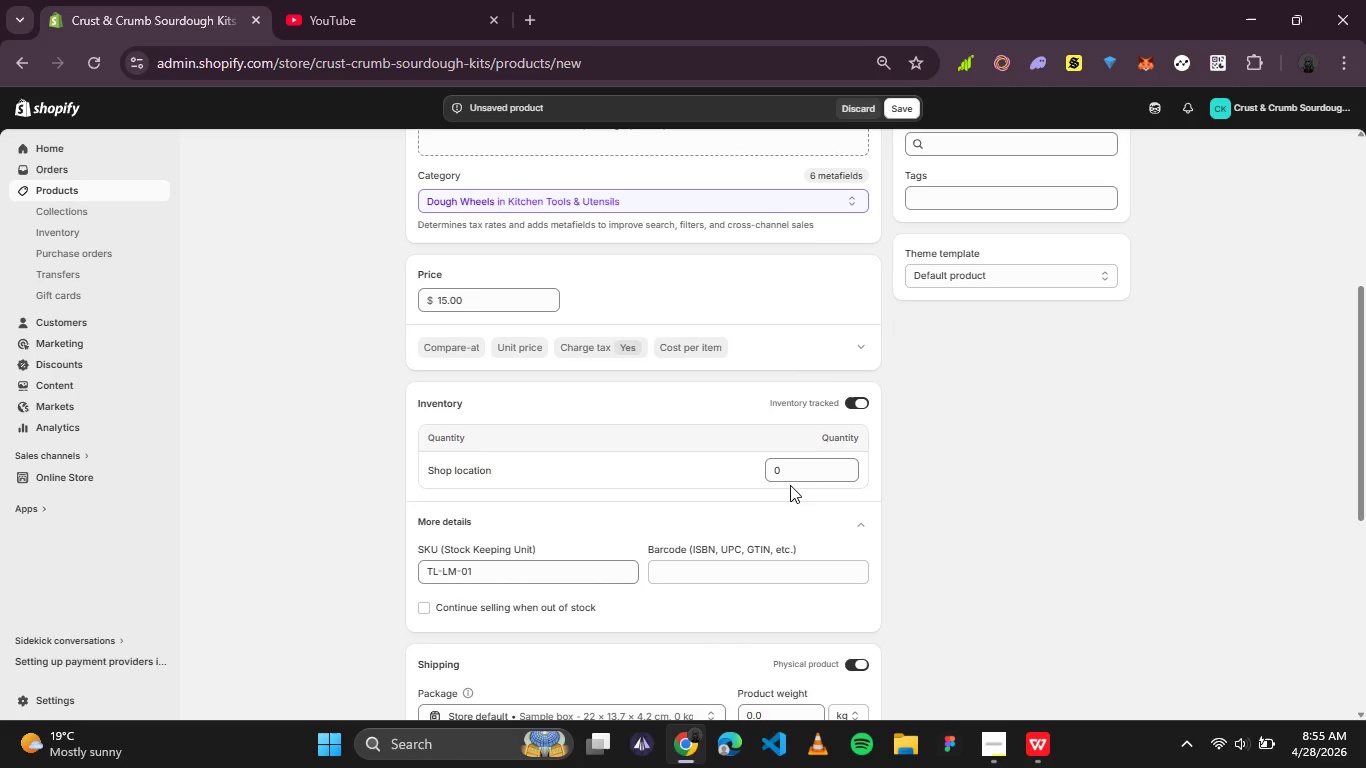 
left_click([790, 479])
 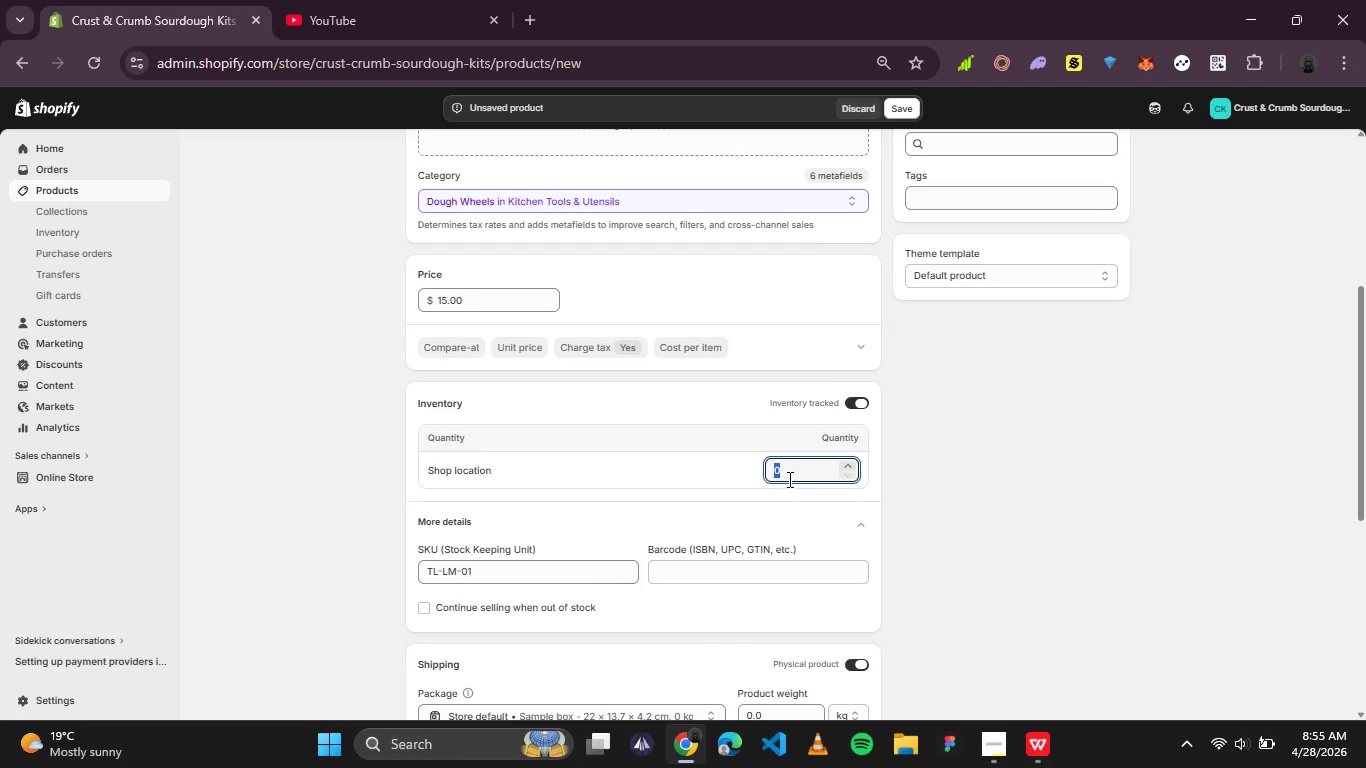 
type(1)
key(Backspace)
type(50)
 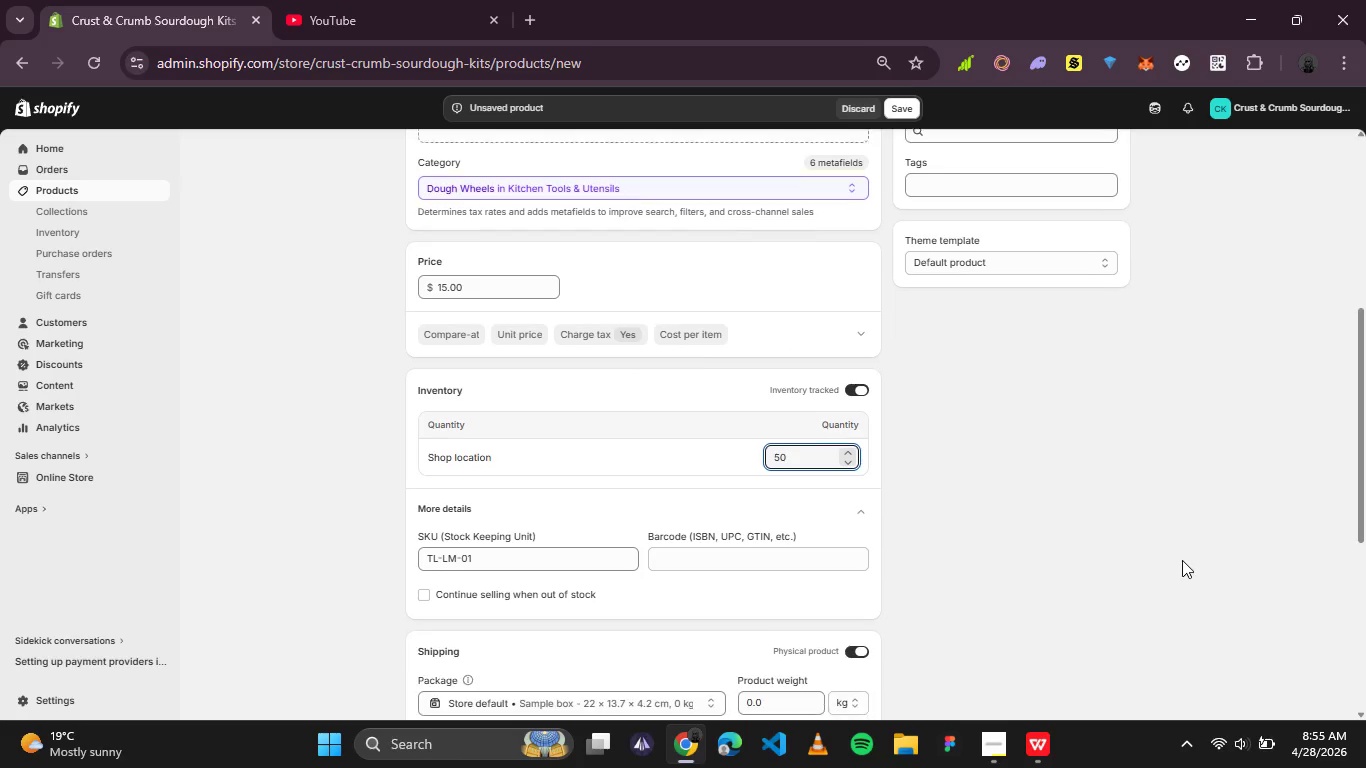 
scroll: coordinate [1182, 560], scroll_direction: none, amount: 0.0
 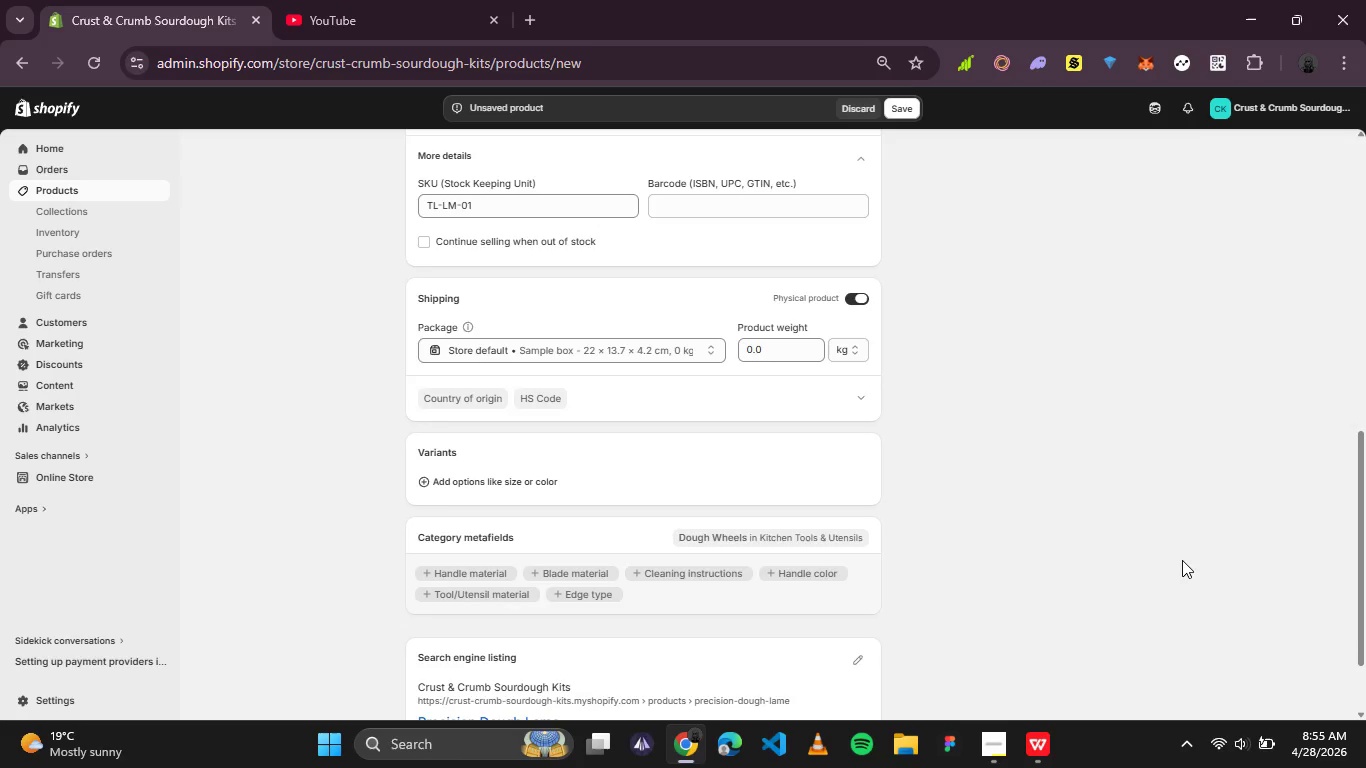 
scroll: coordinate [1182, 560], scroll_direction: down, amount: 3.0
 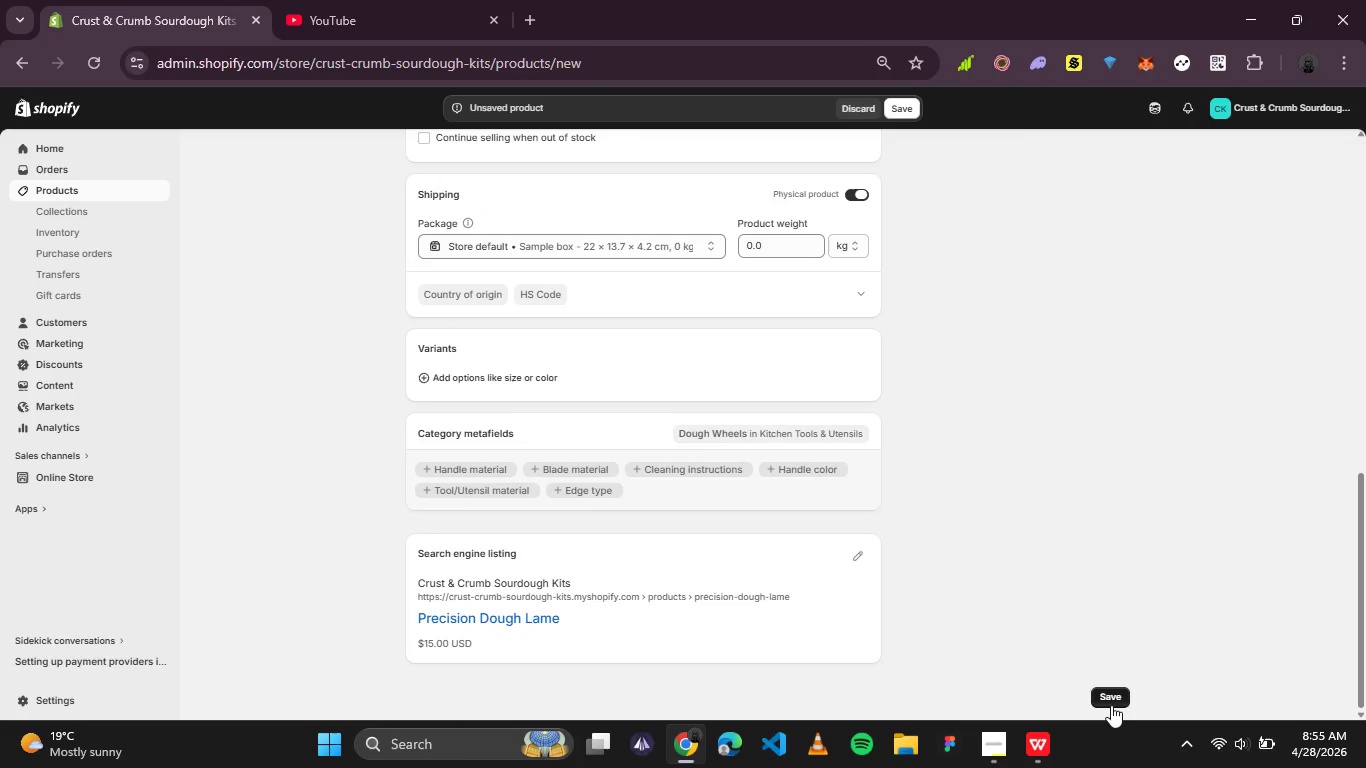 
left_click([1109, 697])
 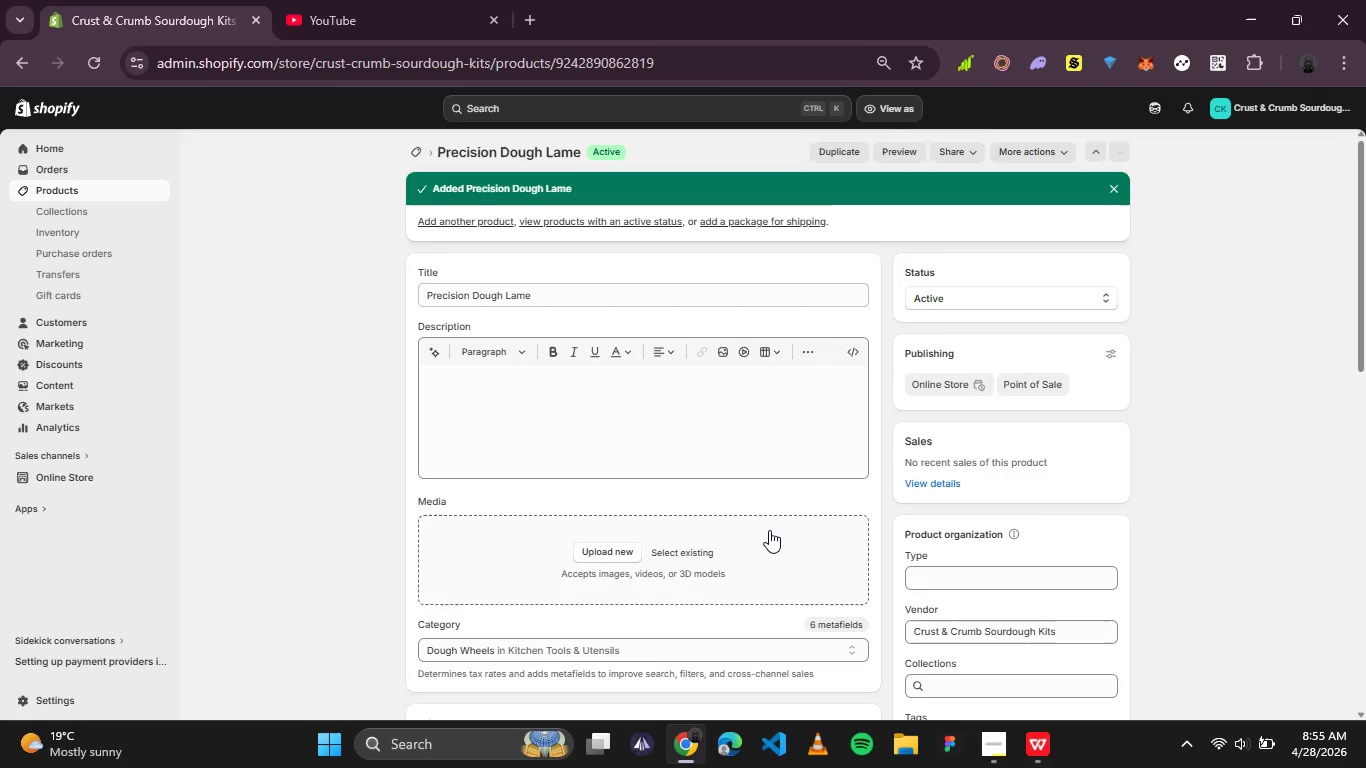 
wait(19.0)
 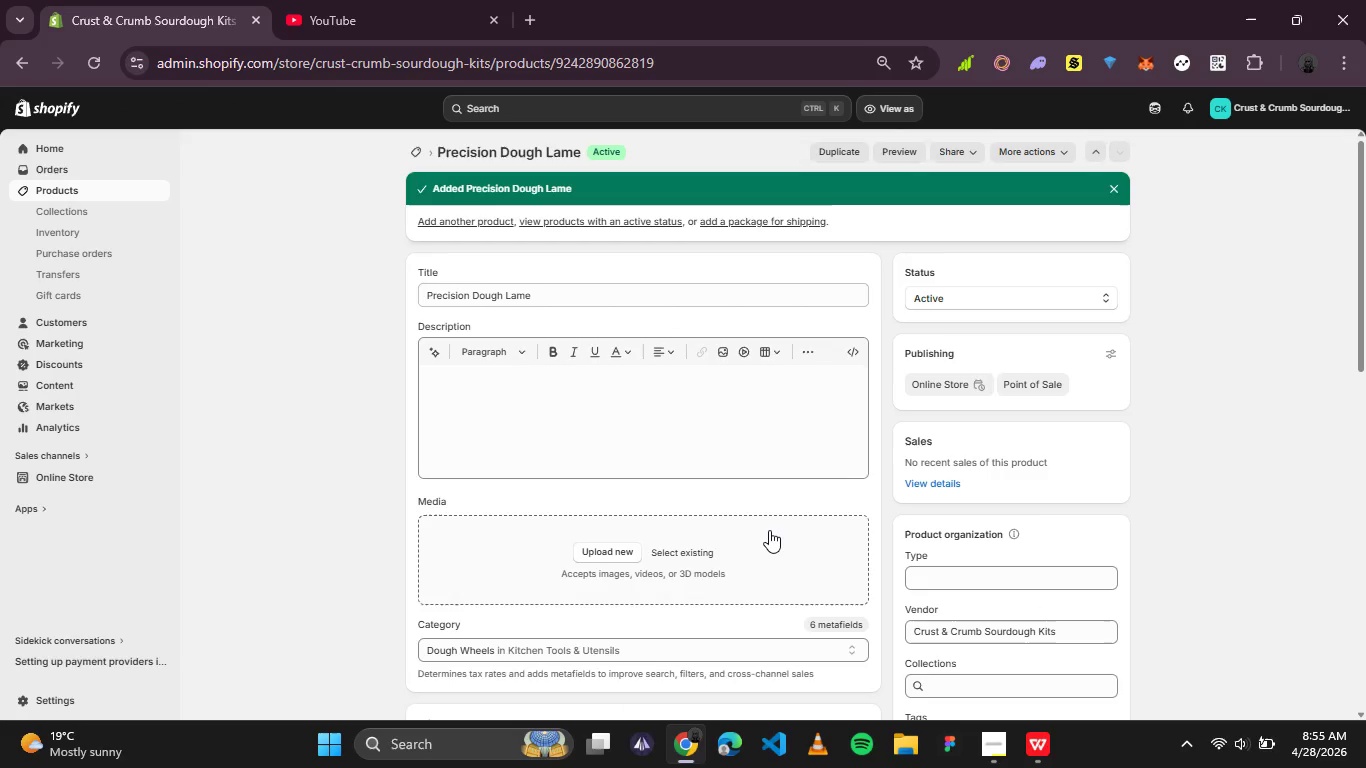 
scroll: coordinate [1275, 515], scroll_direction: down, amount: 4.0
 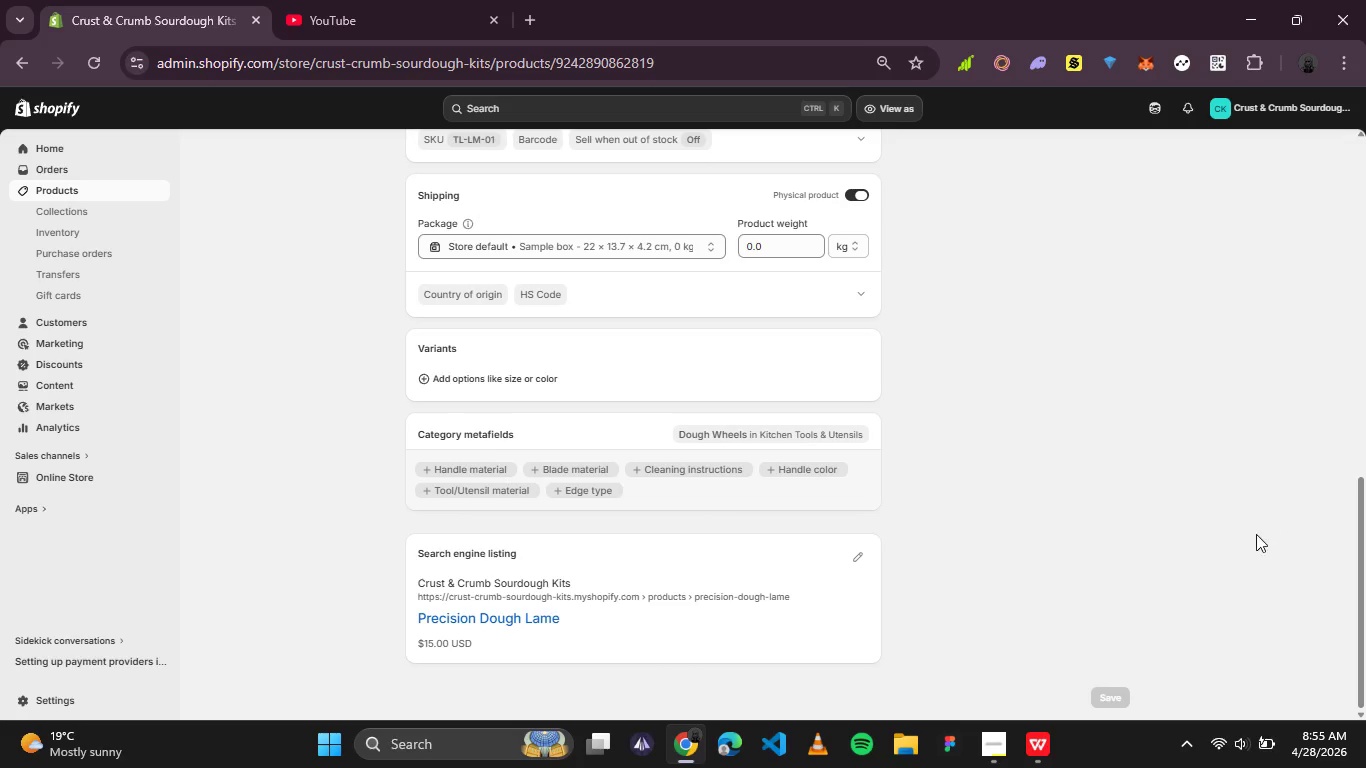 
scroll: coordinate [1225, 552], scroll_direction: up, amount: 6.0
 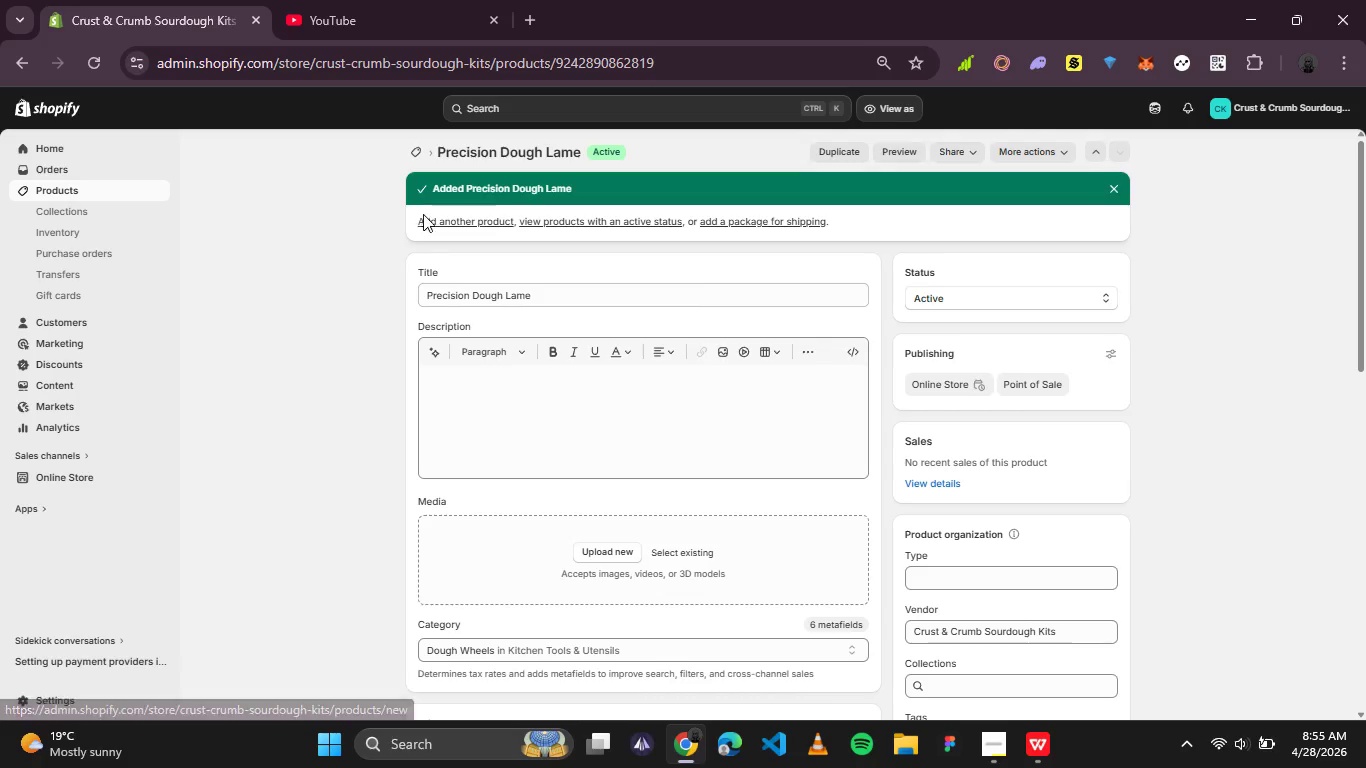 
left_click([434, 221])
 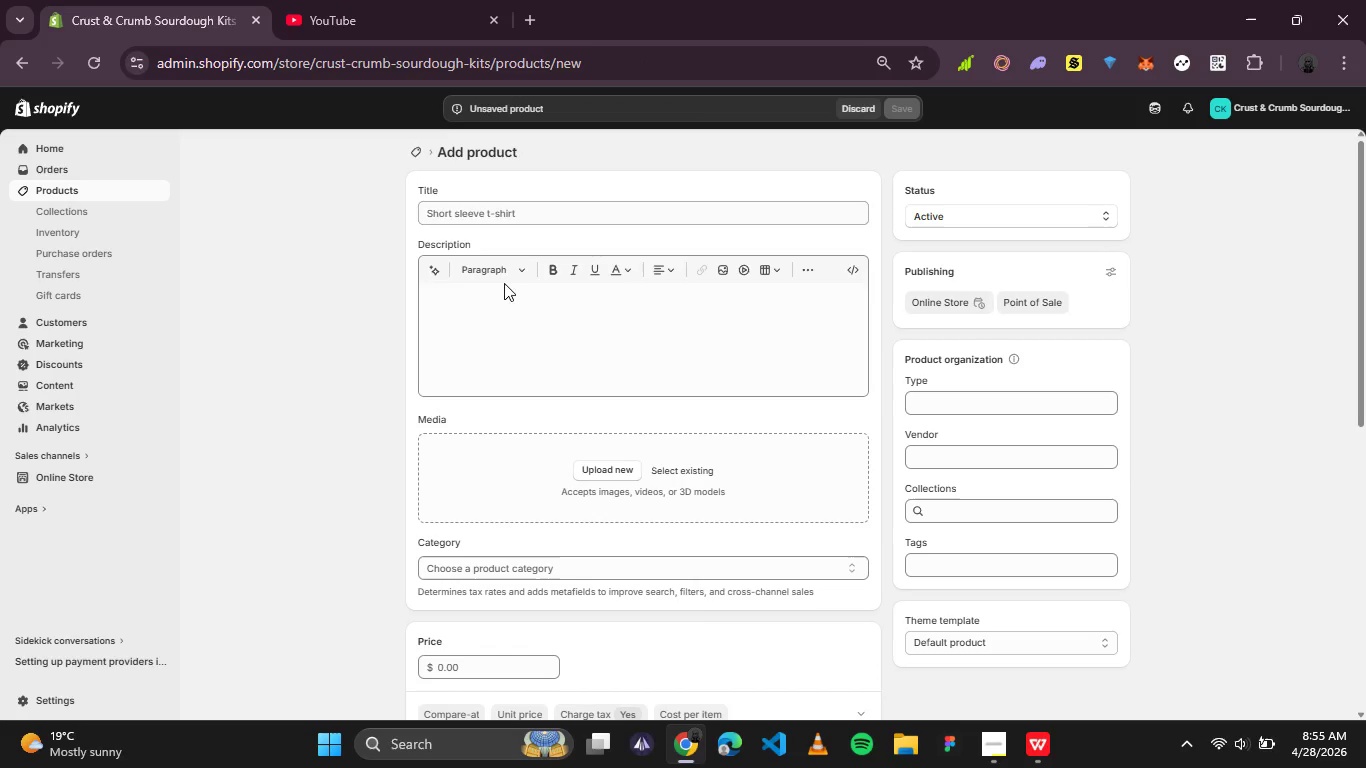 
wait(5.3)
 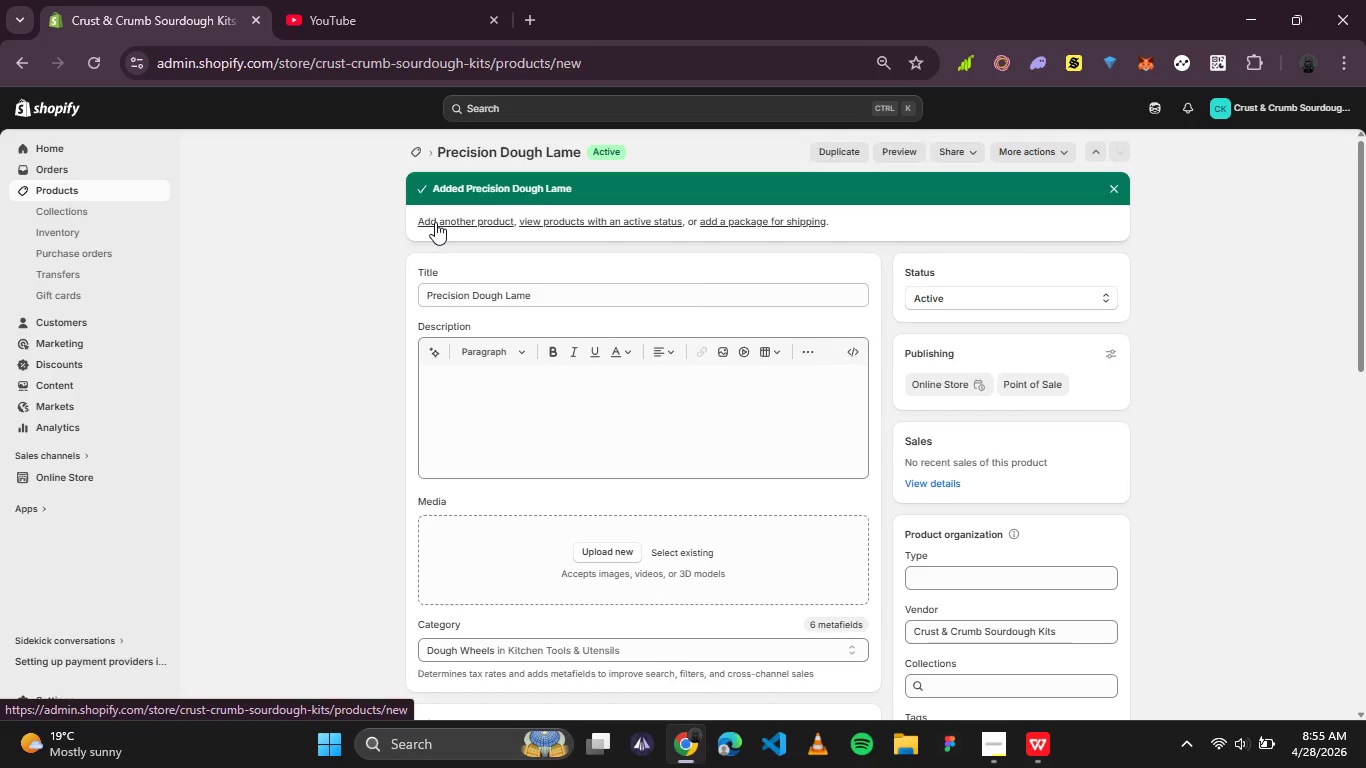 
left_click([1035, 744])
 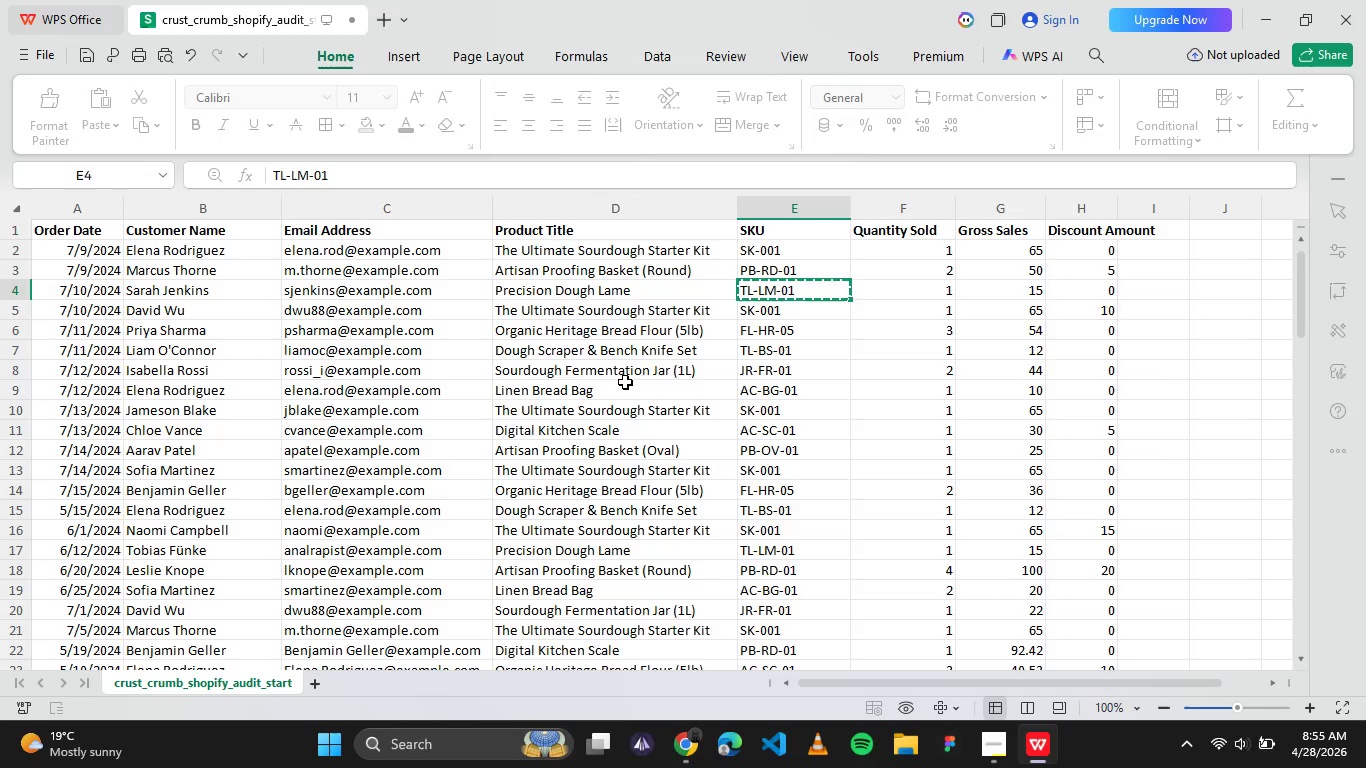 
wait(8.27)
 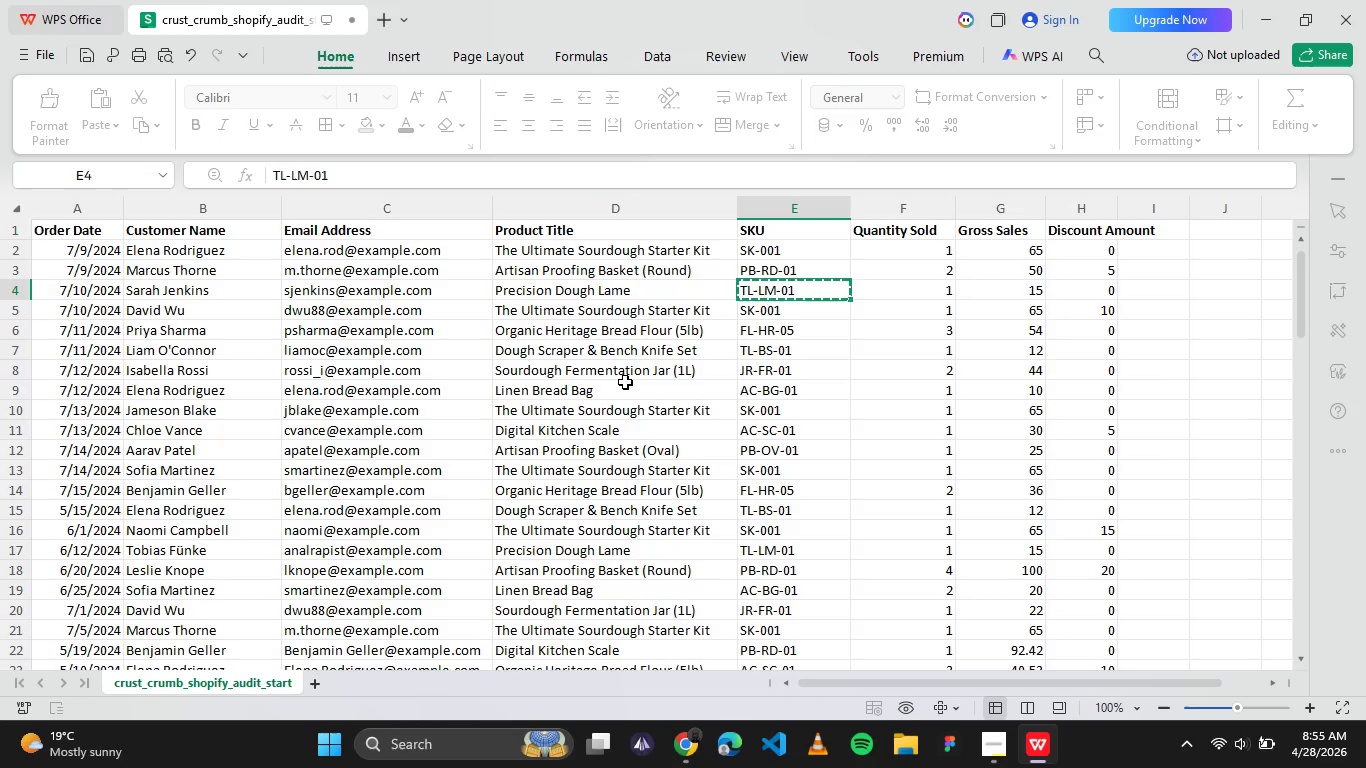 
left_click([642, 513])
 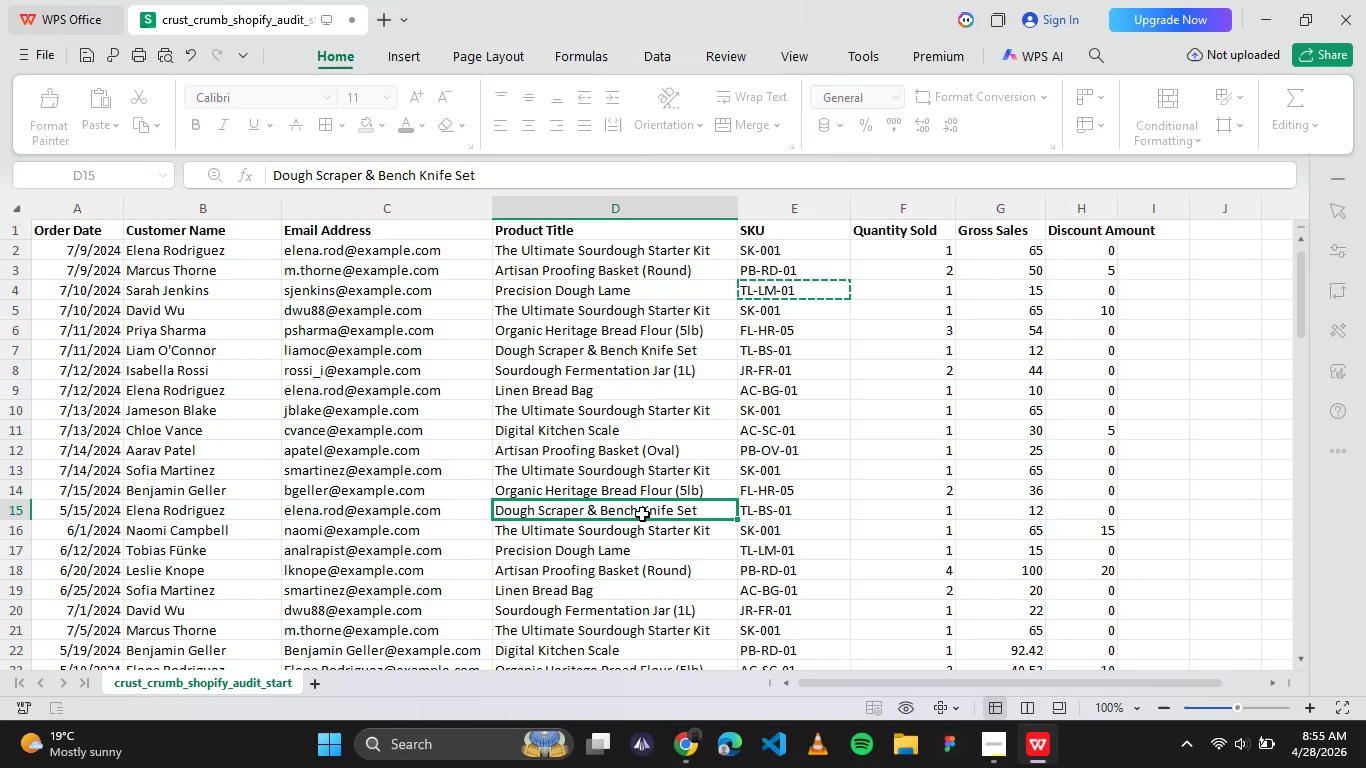 
key(Control+C)
 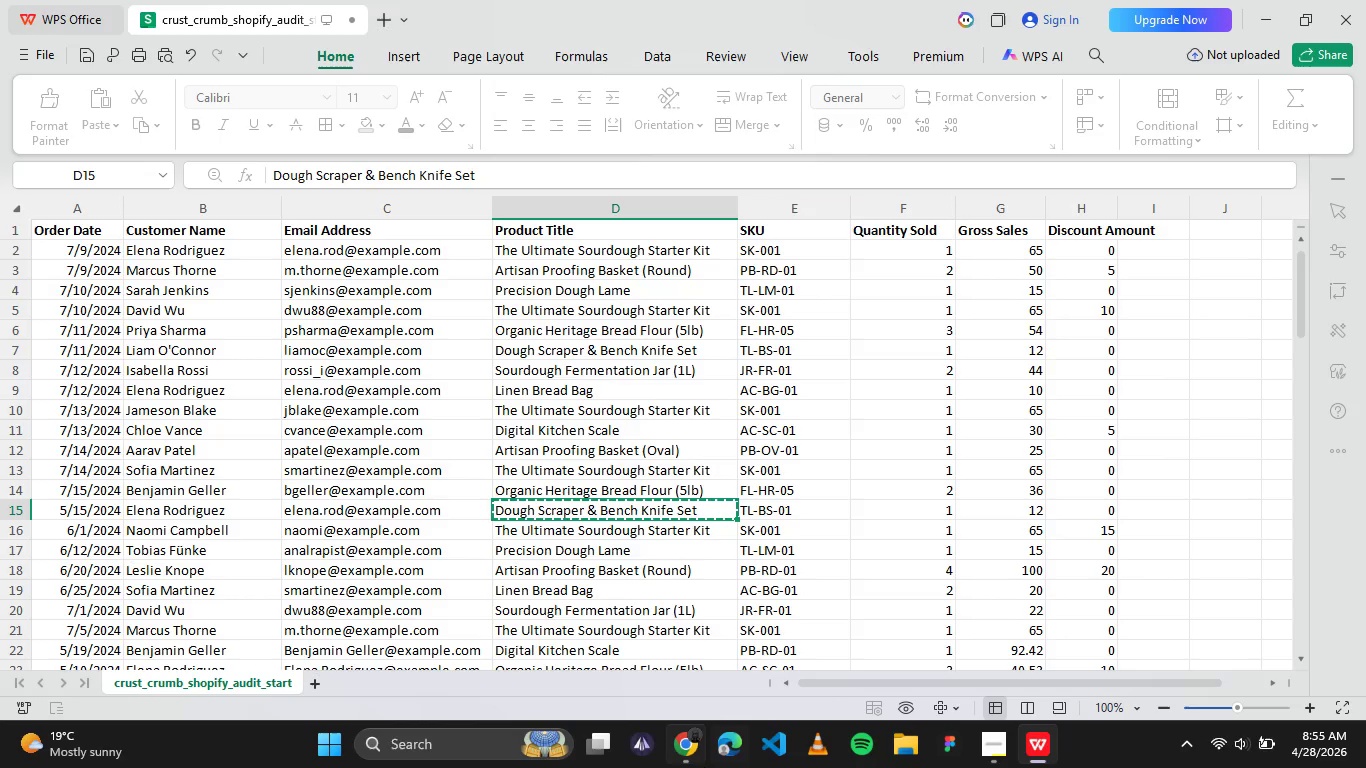 
left_click([691, 754])
 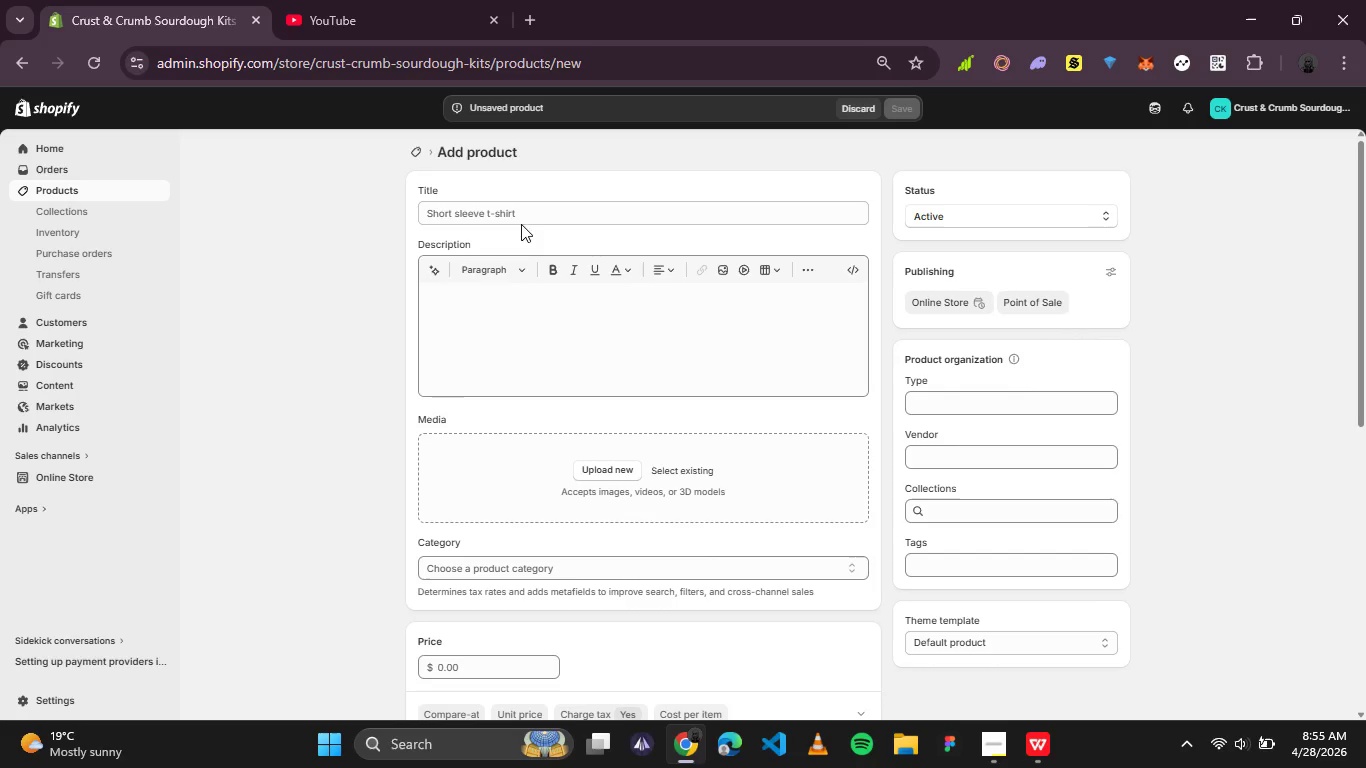 
left_click([522, 218])
 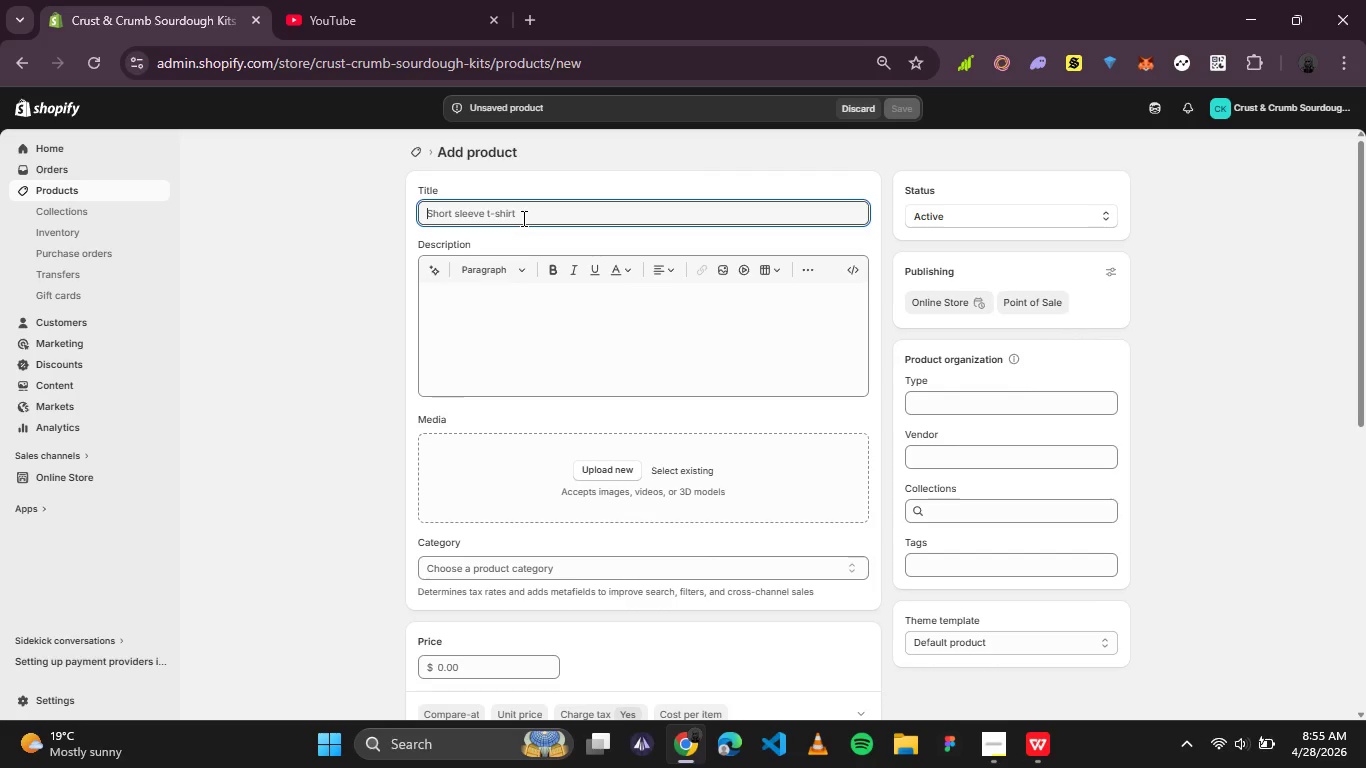 
key(Control+V)
 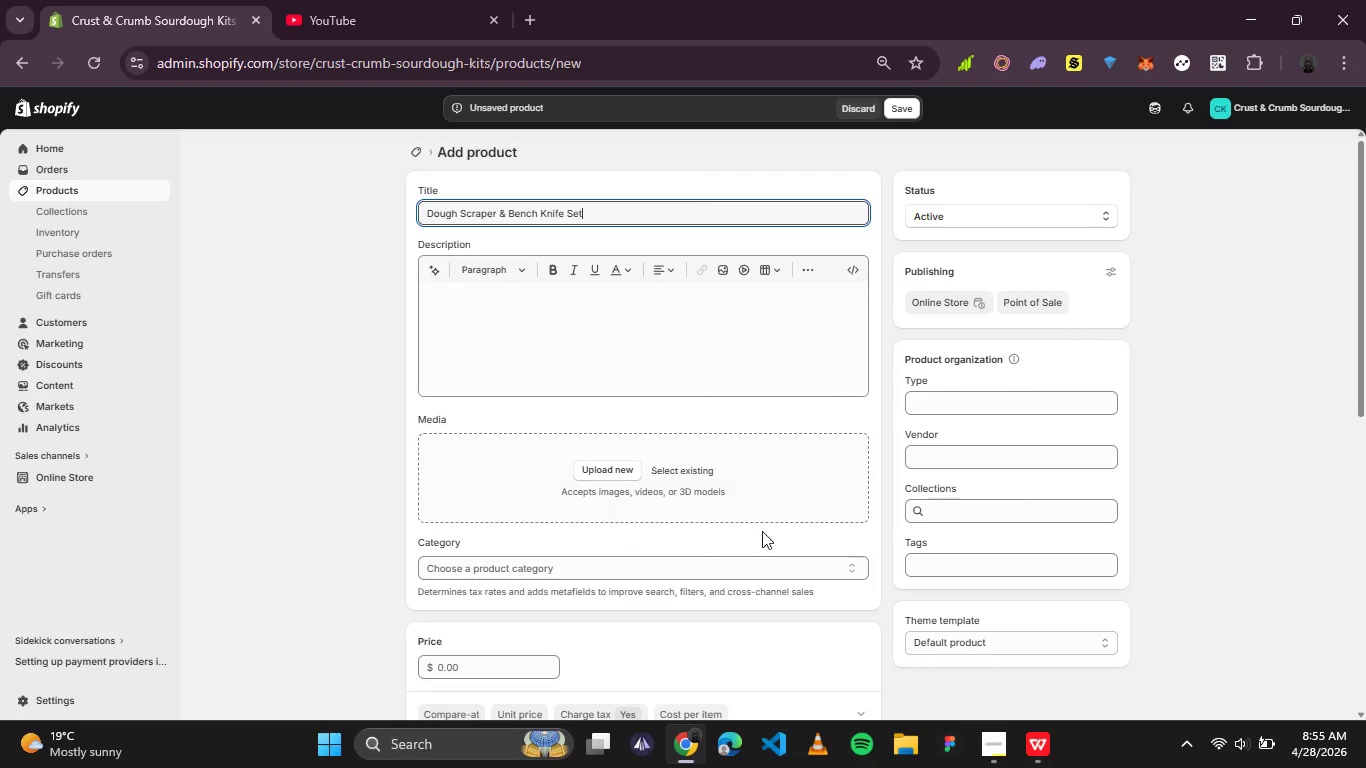 
left_click([1329, 461])
 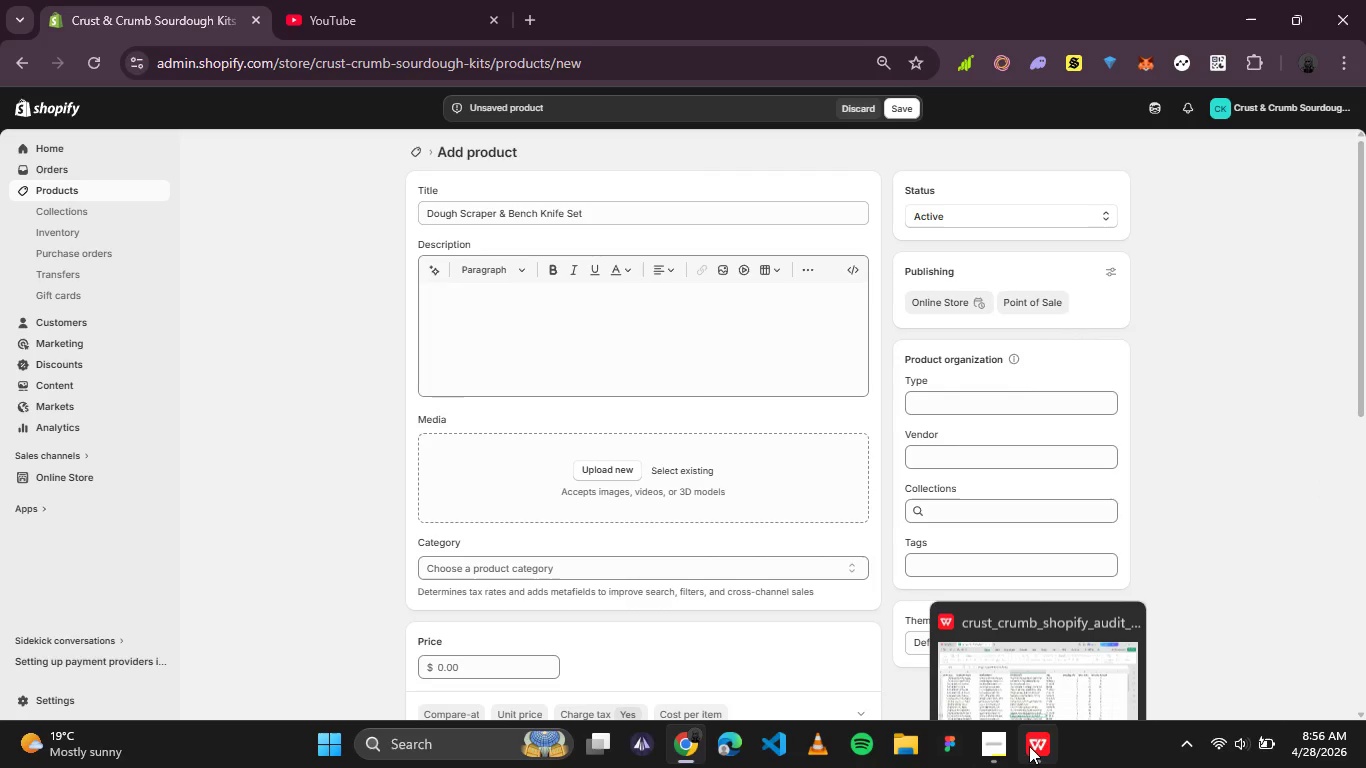 
left_click([1031, 746])
 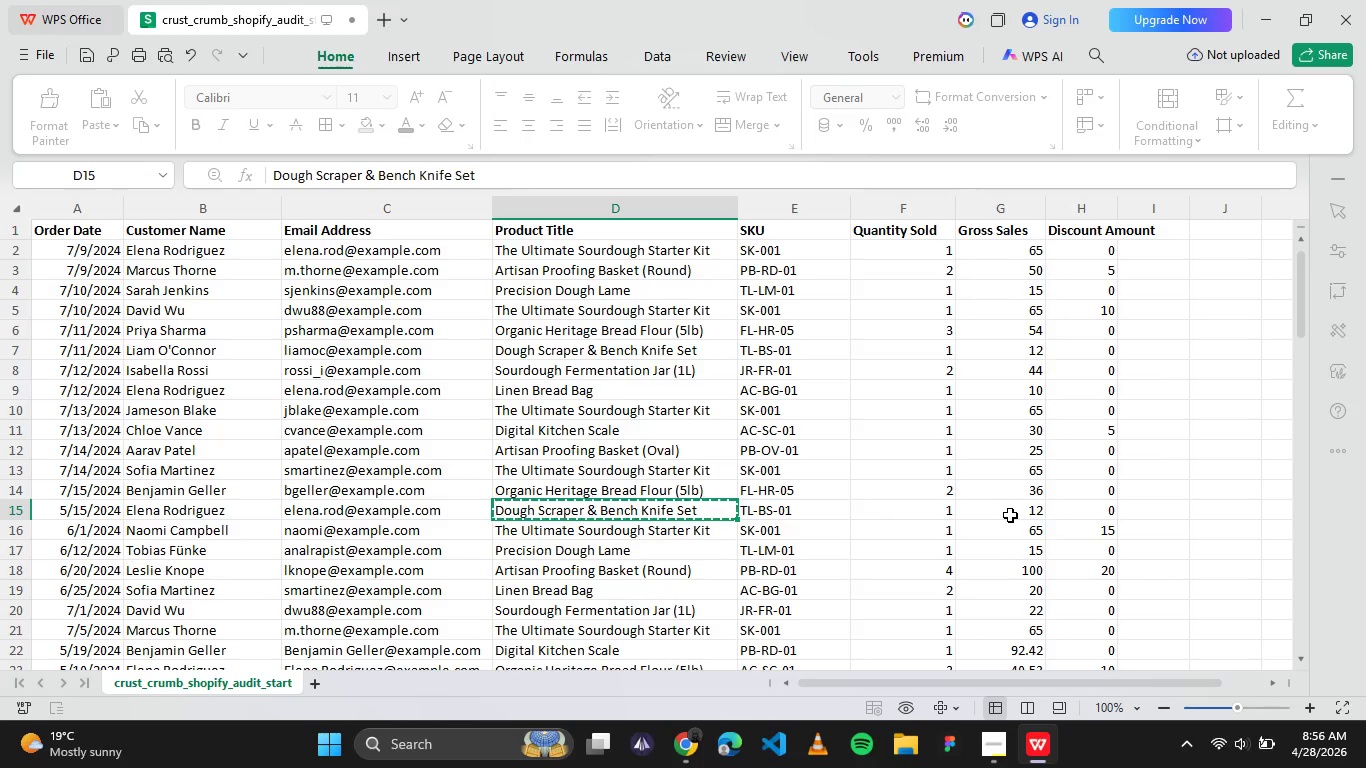 
left_click([806, 515])
 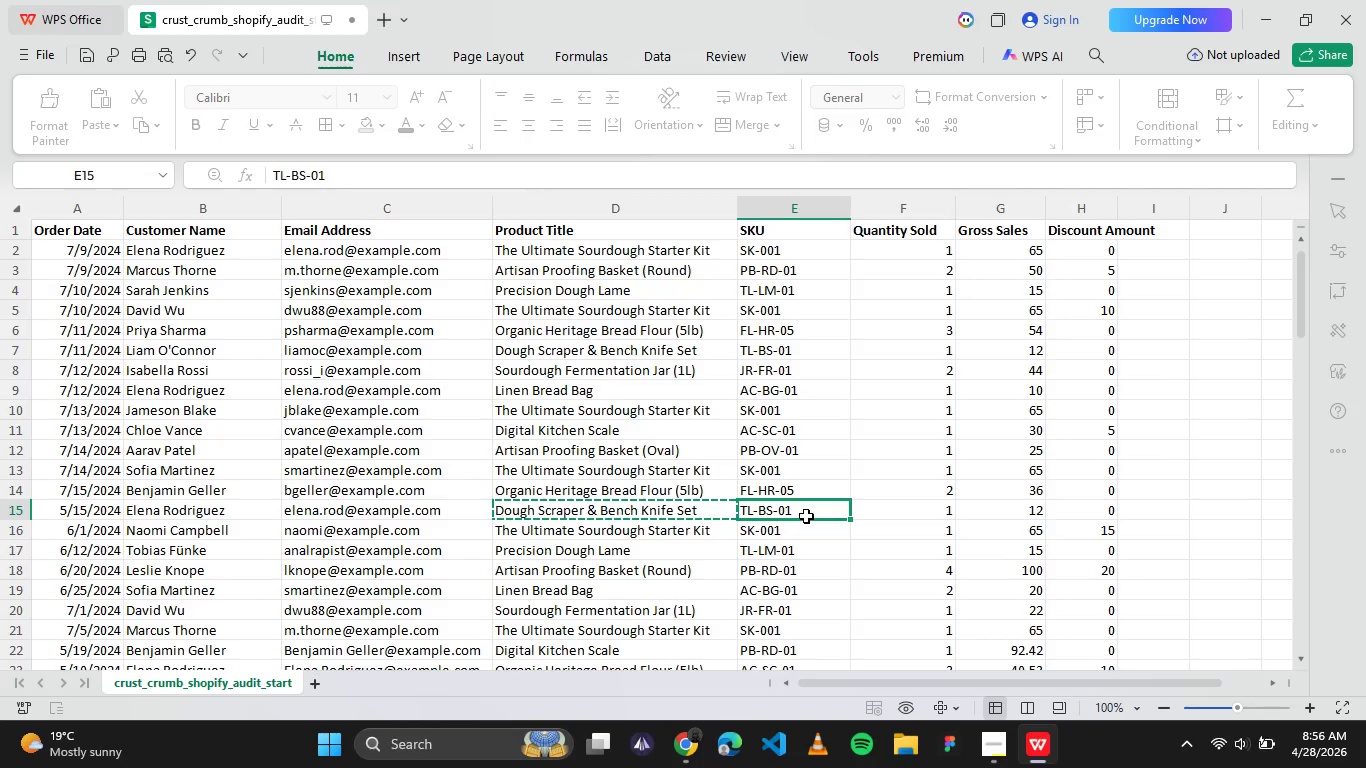 
key(Control+C)
 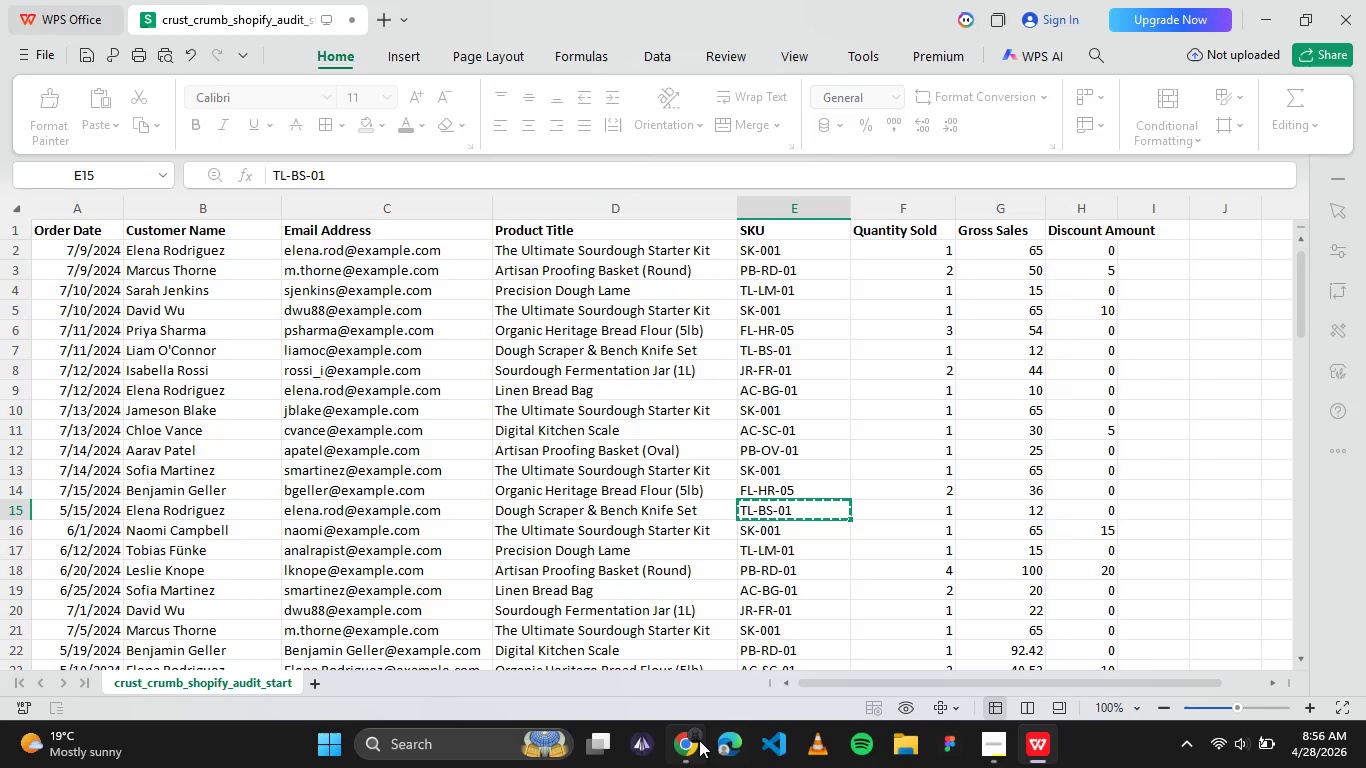 
left_click([697, 740])
 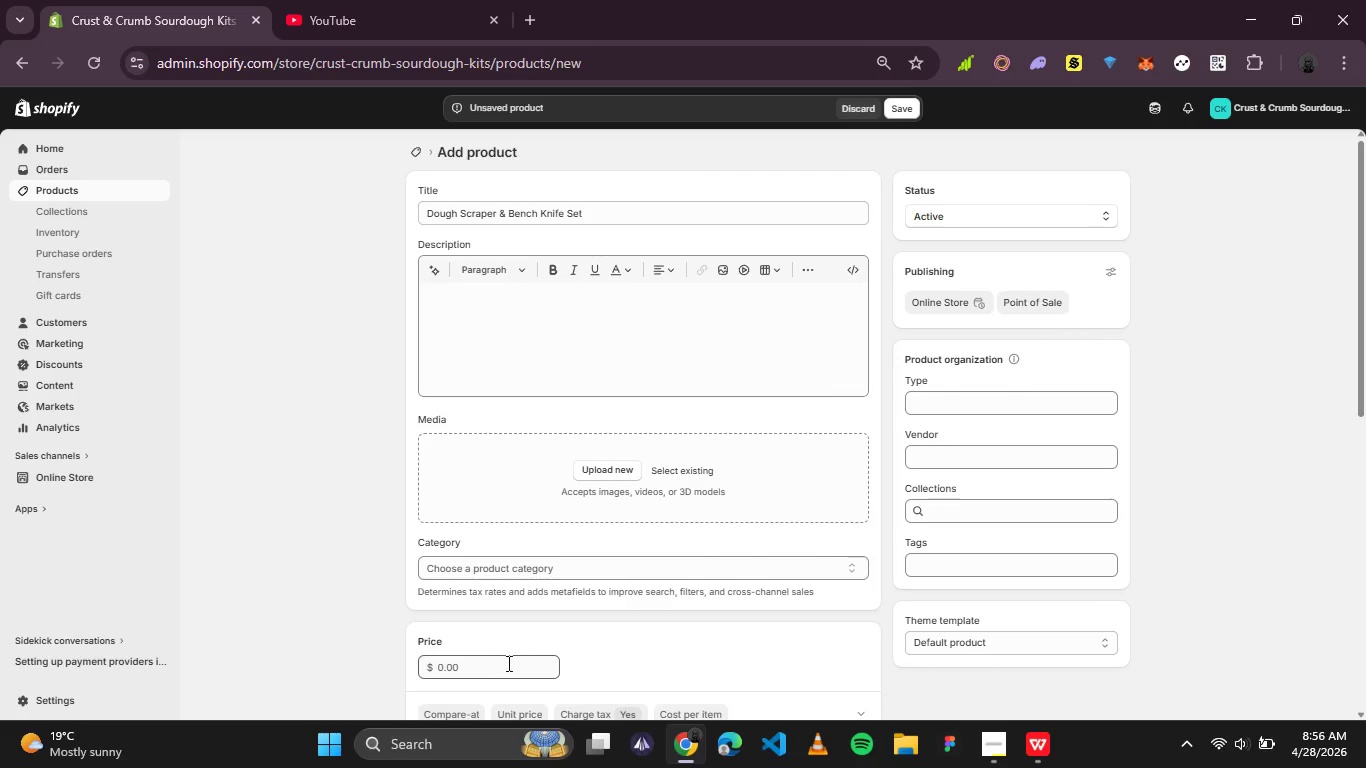 
left_click([494, 673])
 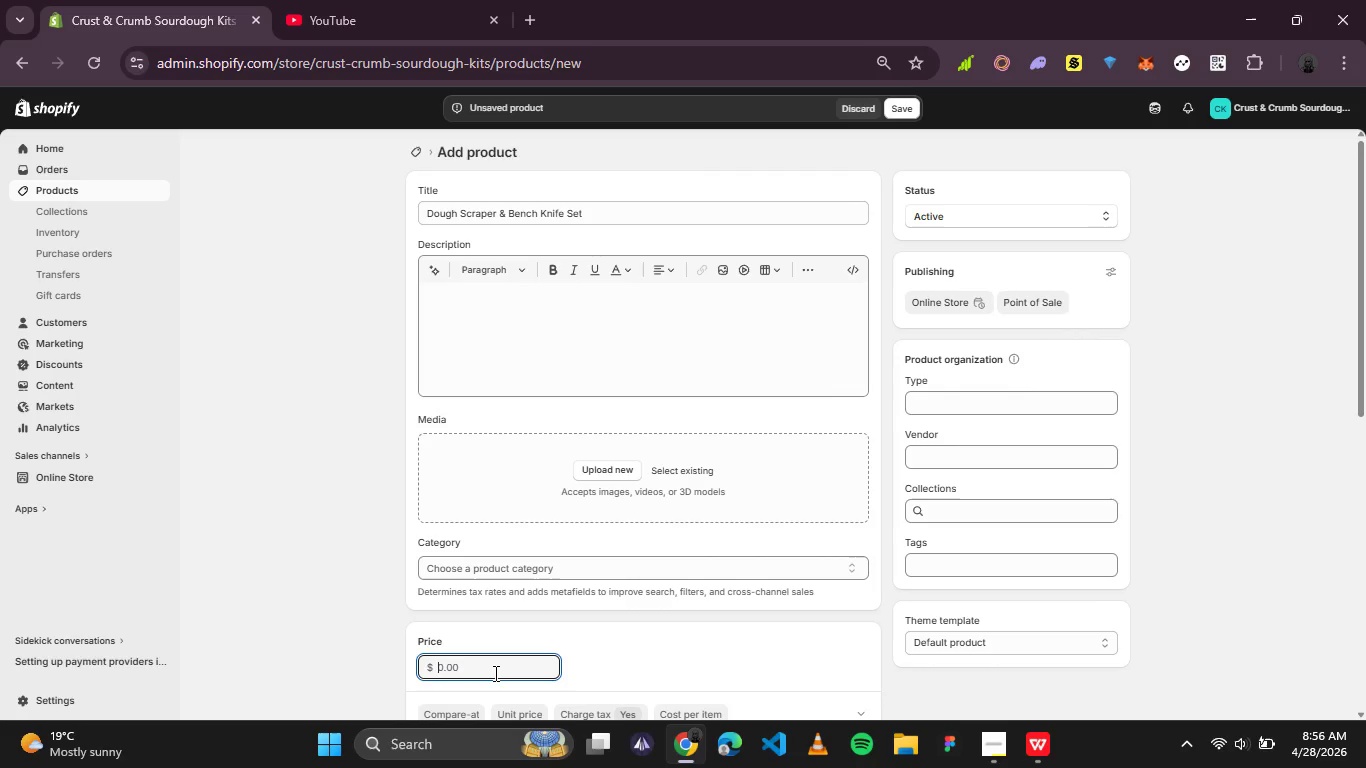 
type(12)
 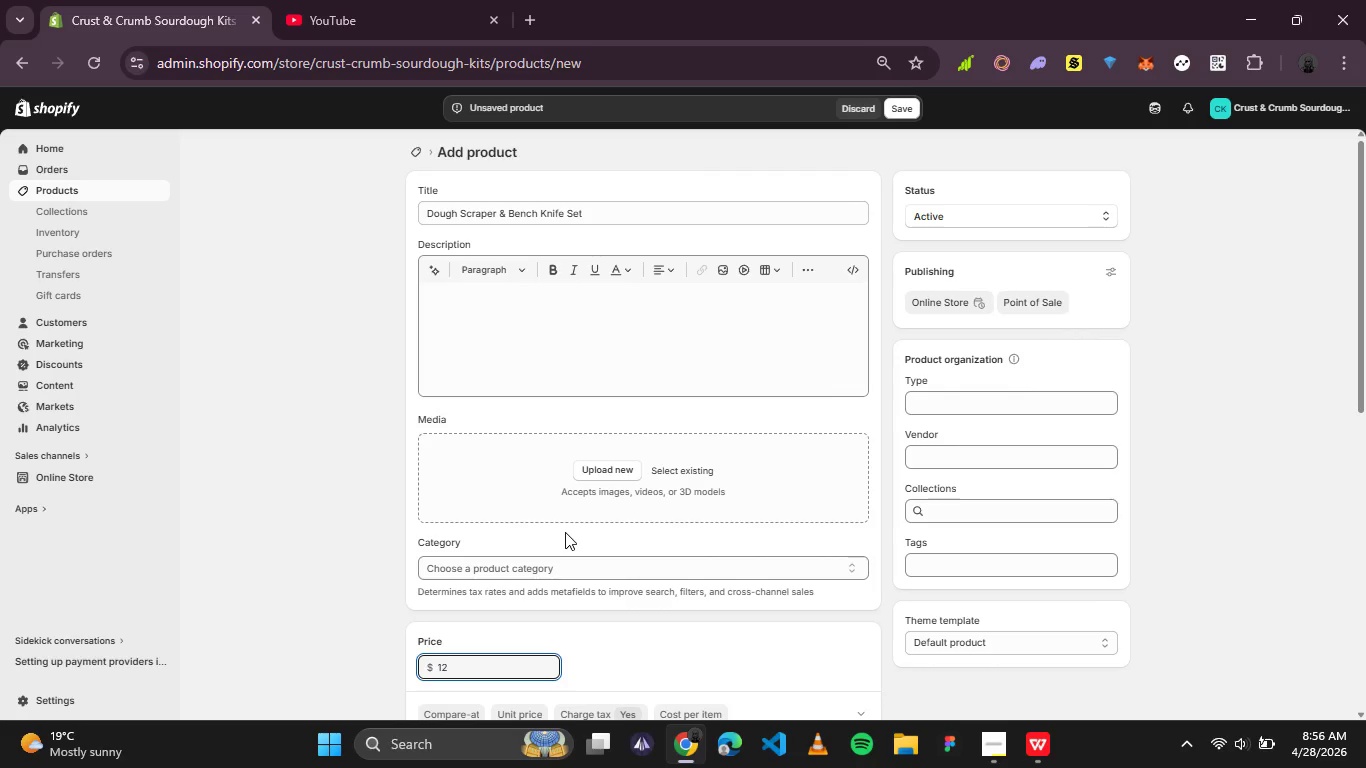 
scroll: coordinate [565, 532], scroll_direction: none, amount: 0.0
 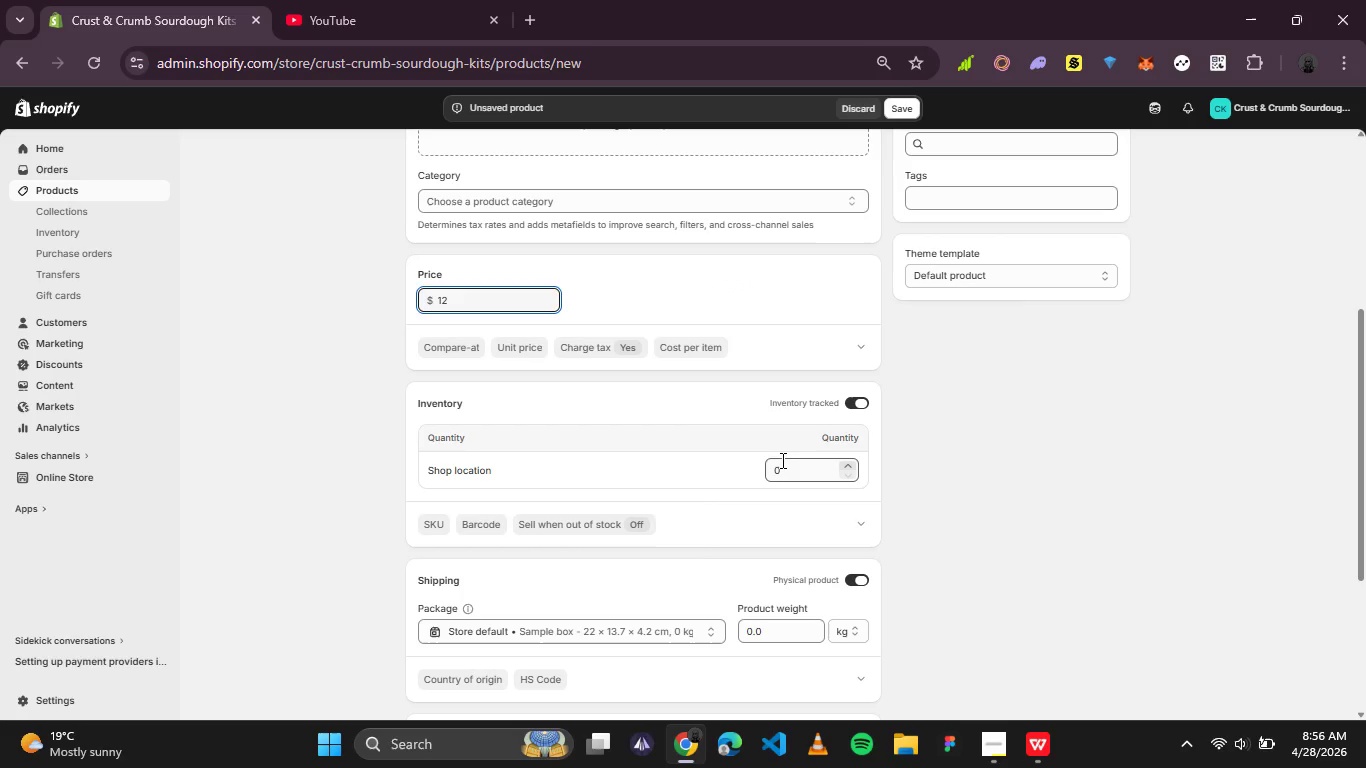 
left_click_drag(start_coordinate=[785, 465], to_coordinate=[764, 469])
 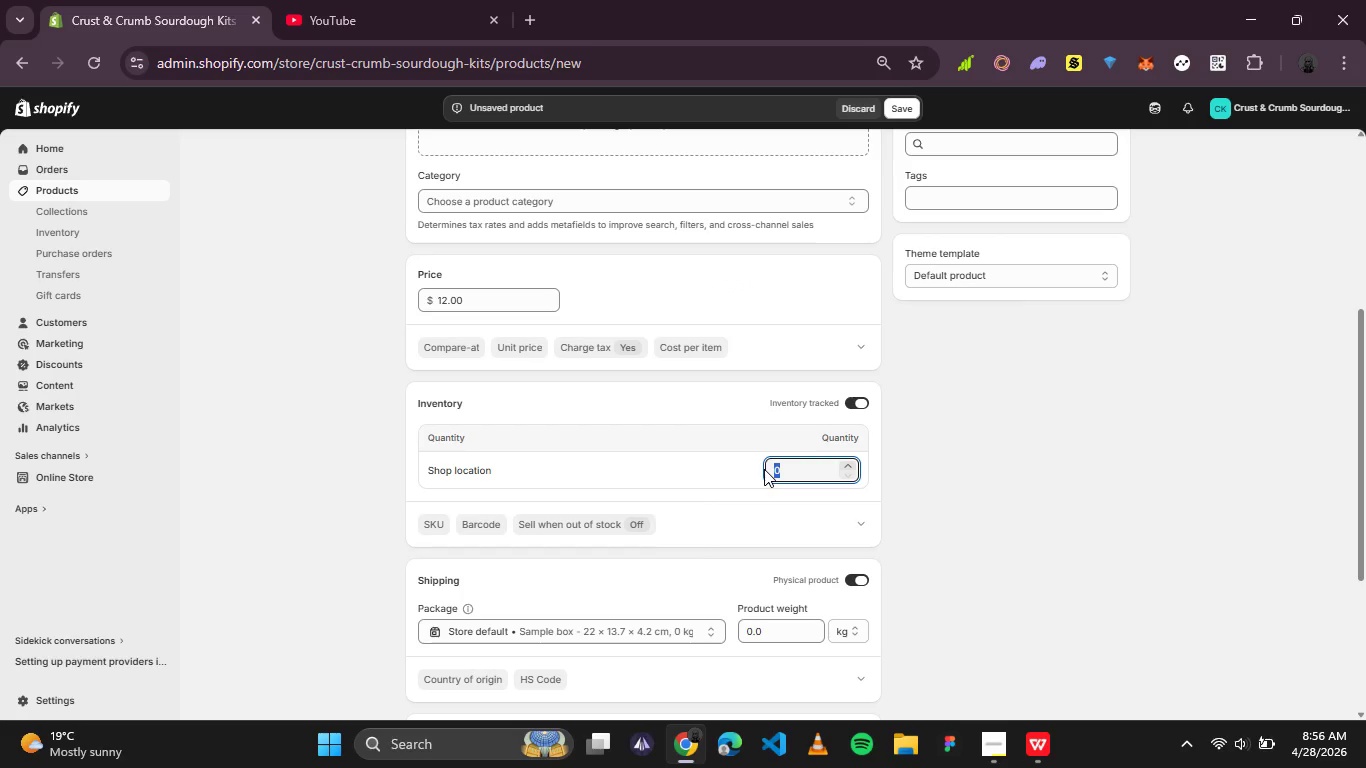 
type(50)
 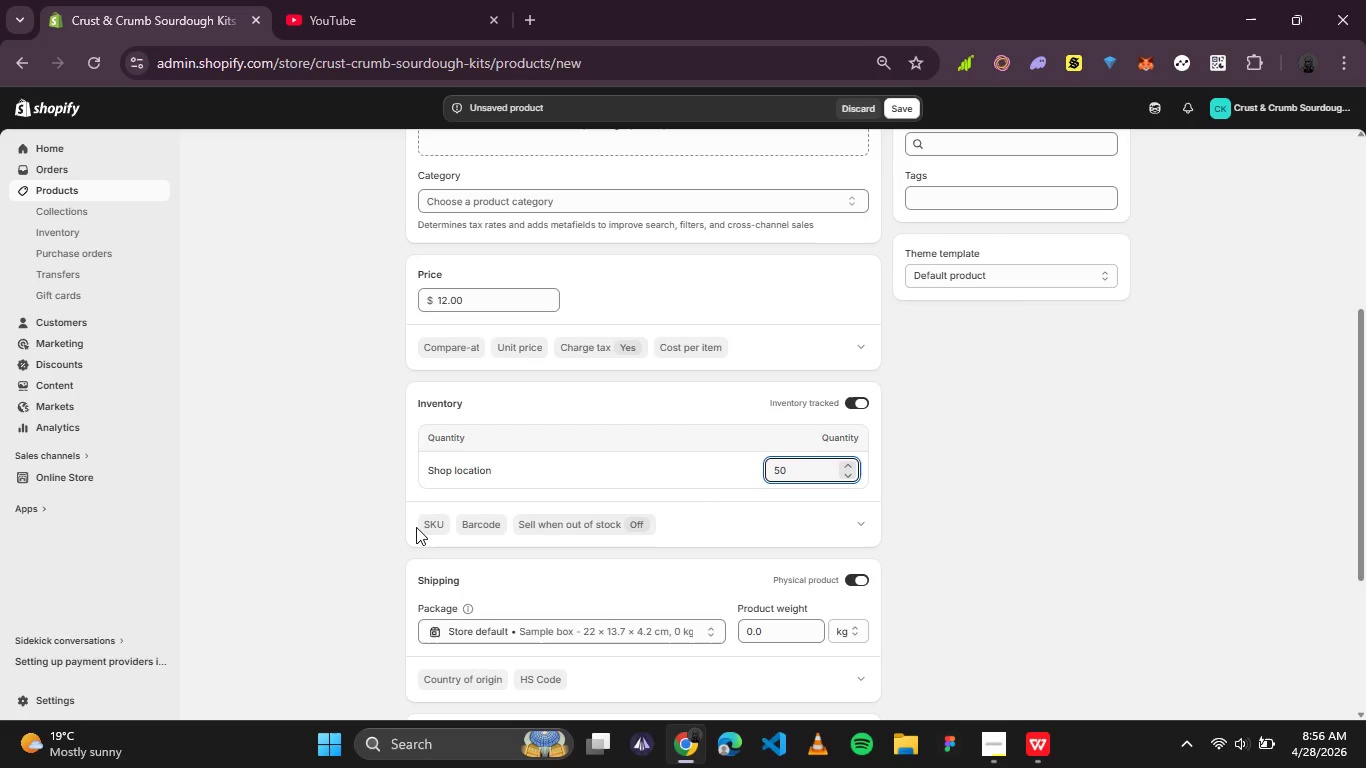 
left_click([423, 524])
 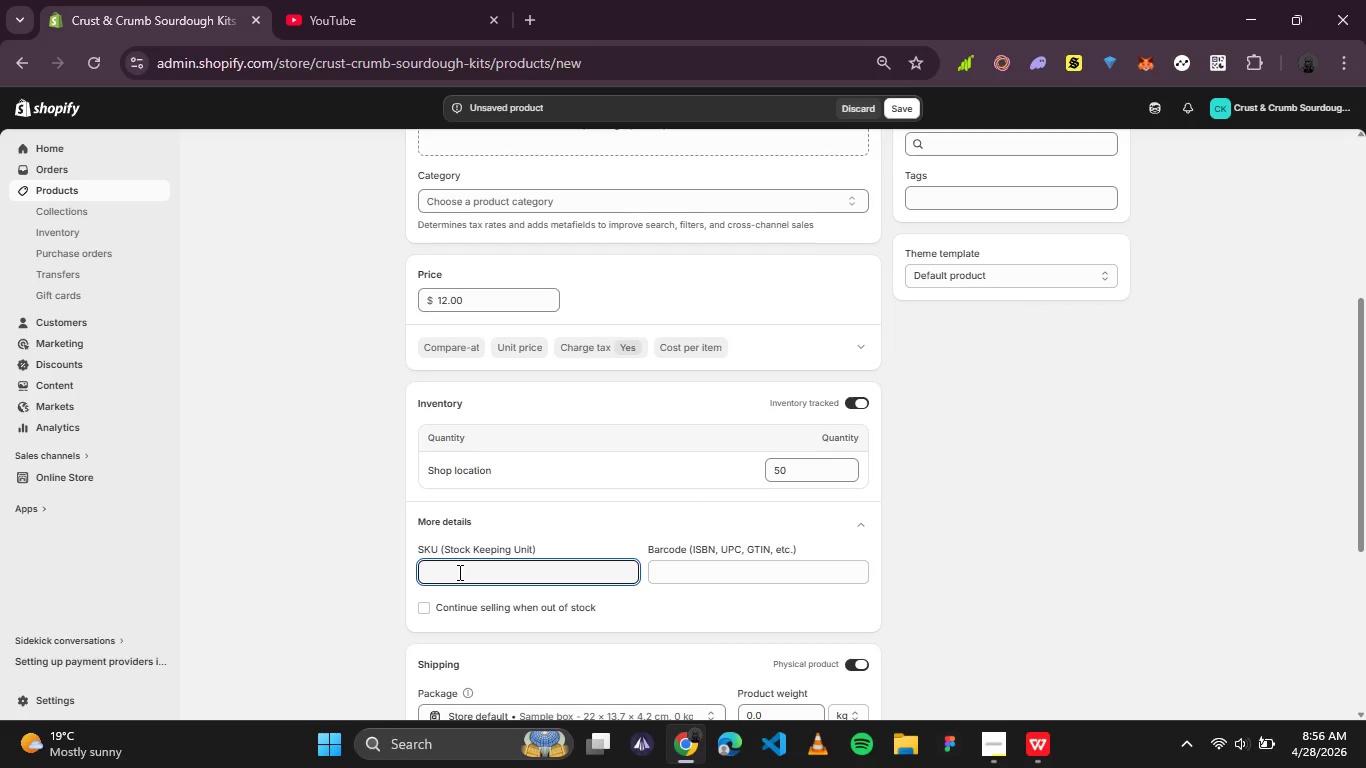 
left_click([458, 572])
 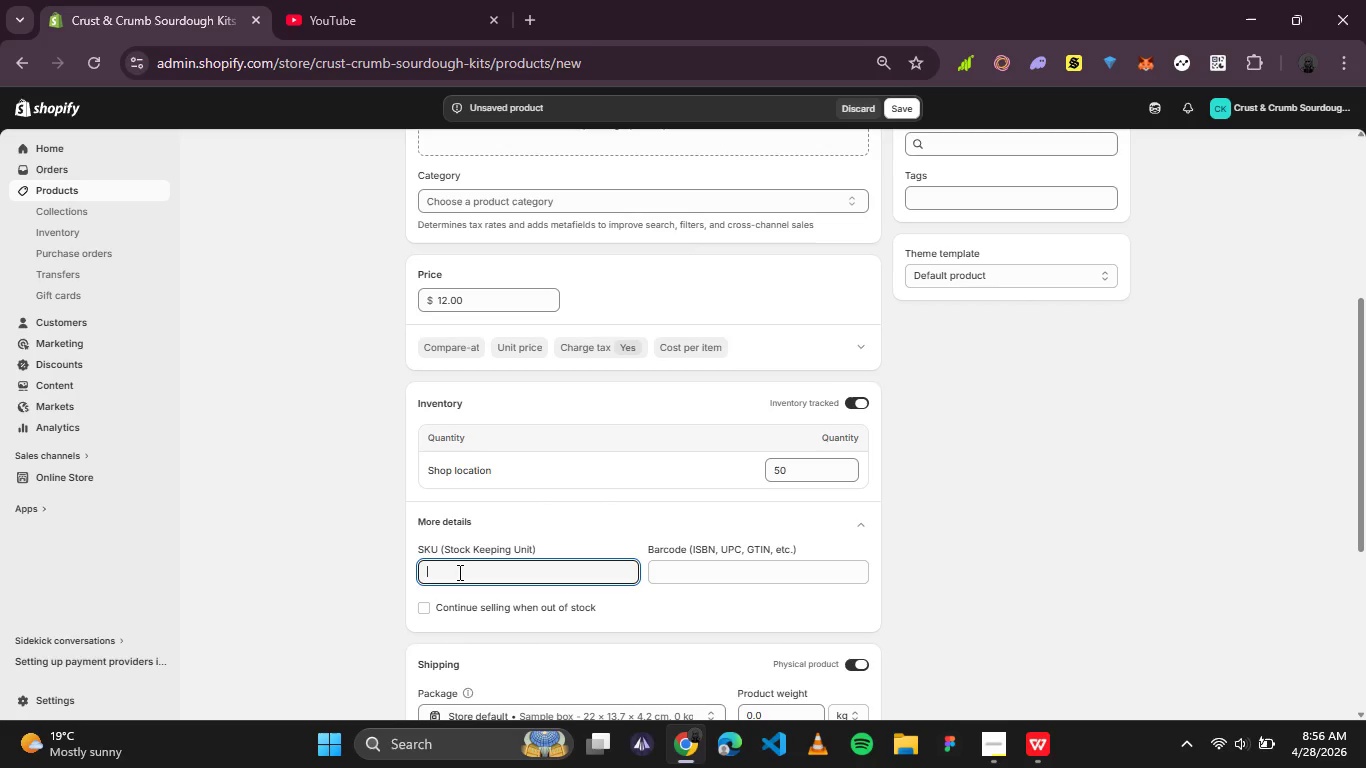 
key(Control+V)
 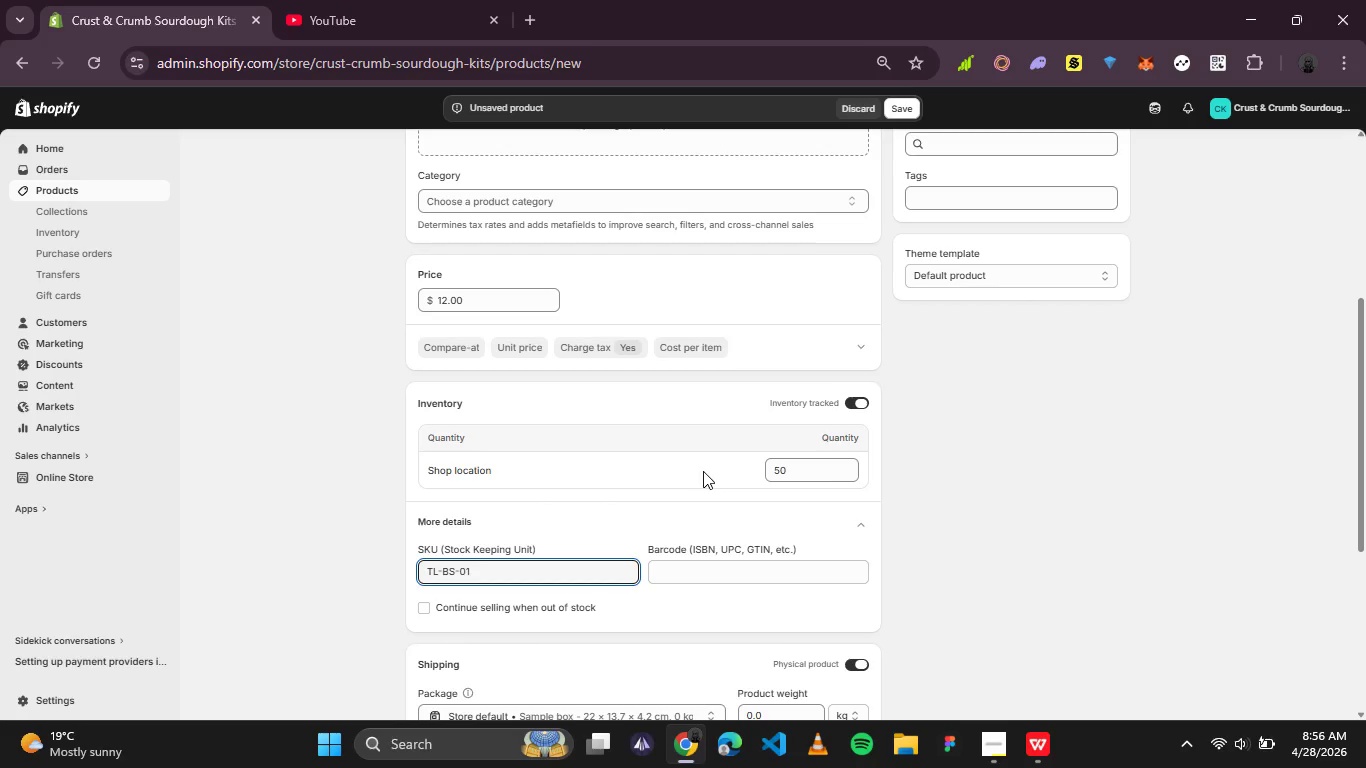 
scroll: coordinate [1079, 531], scroll_direction: down, amount: 1.0
 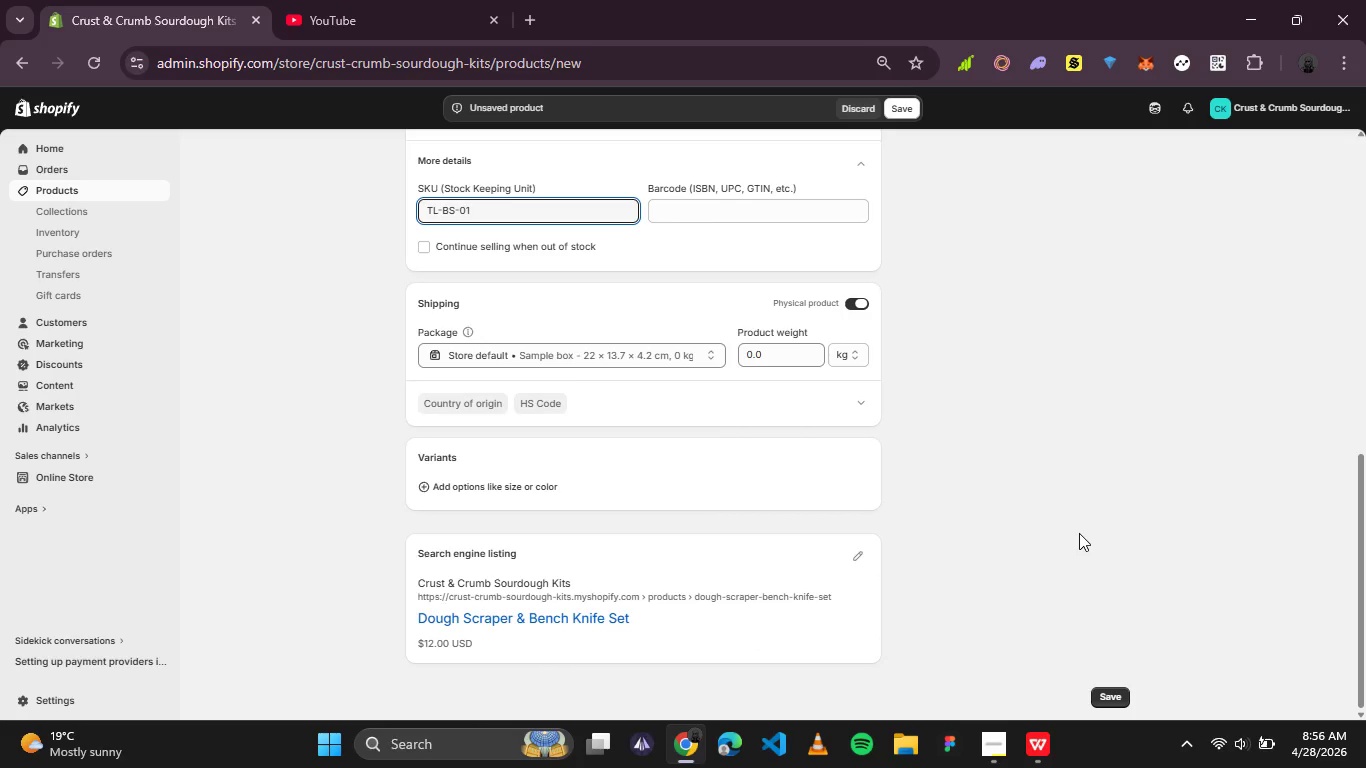 
scroll: coordinate [1077, 534], scroll_direction: up, amount: 5.0
 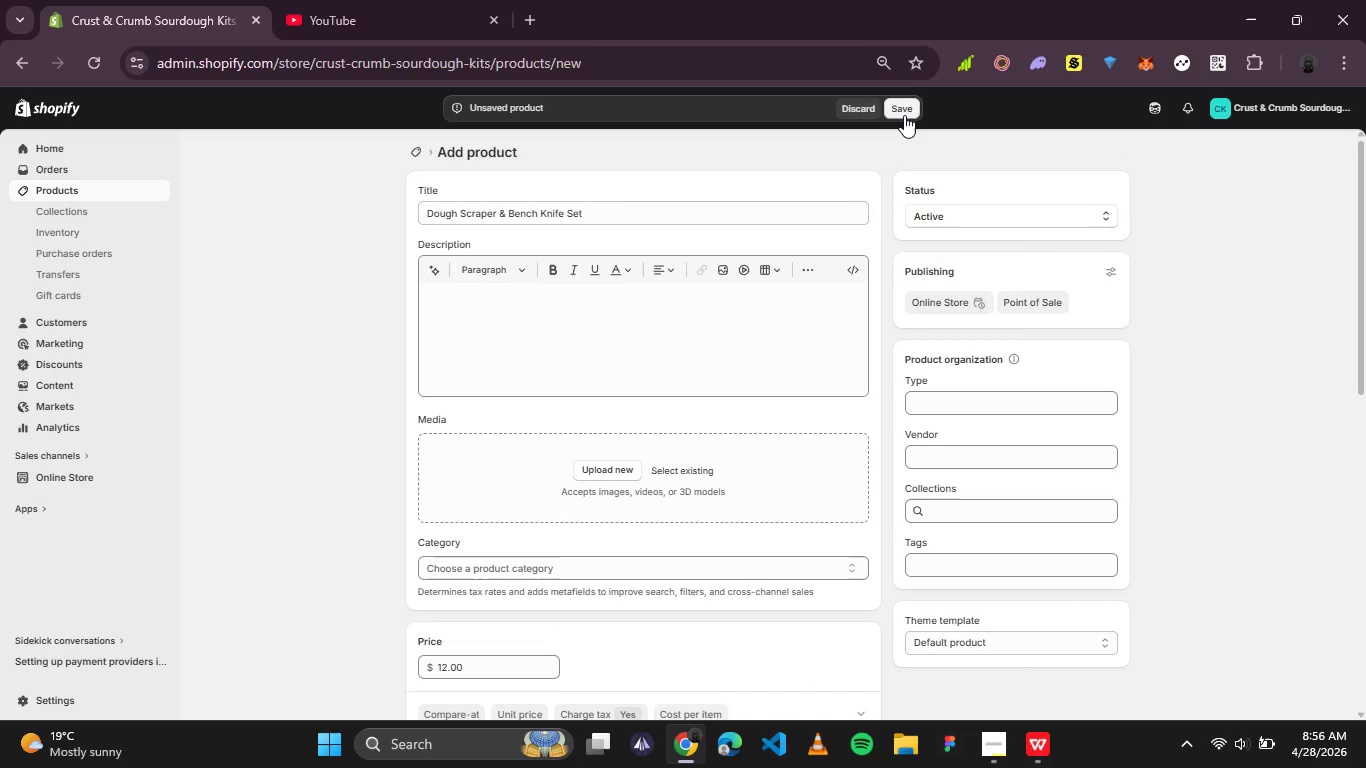 
left_click([904, 115])
 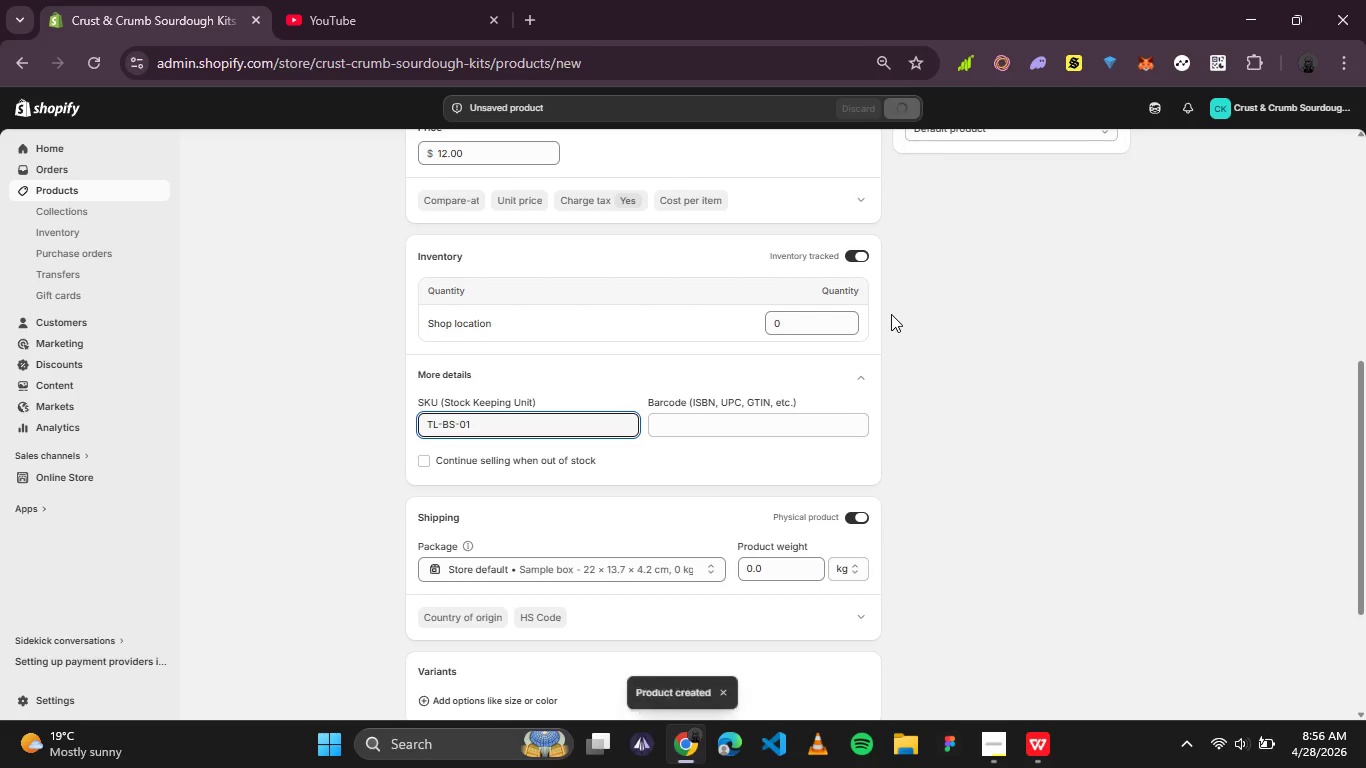 
wait(9.14)
 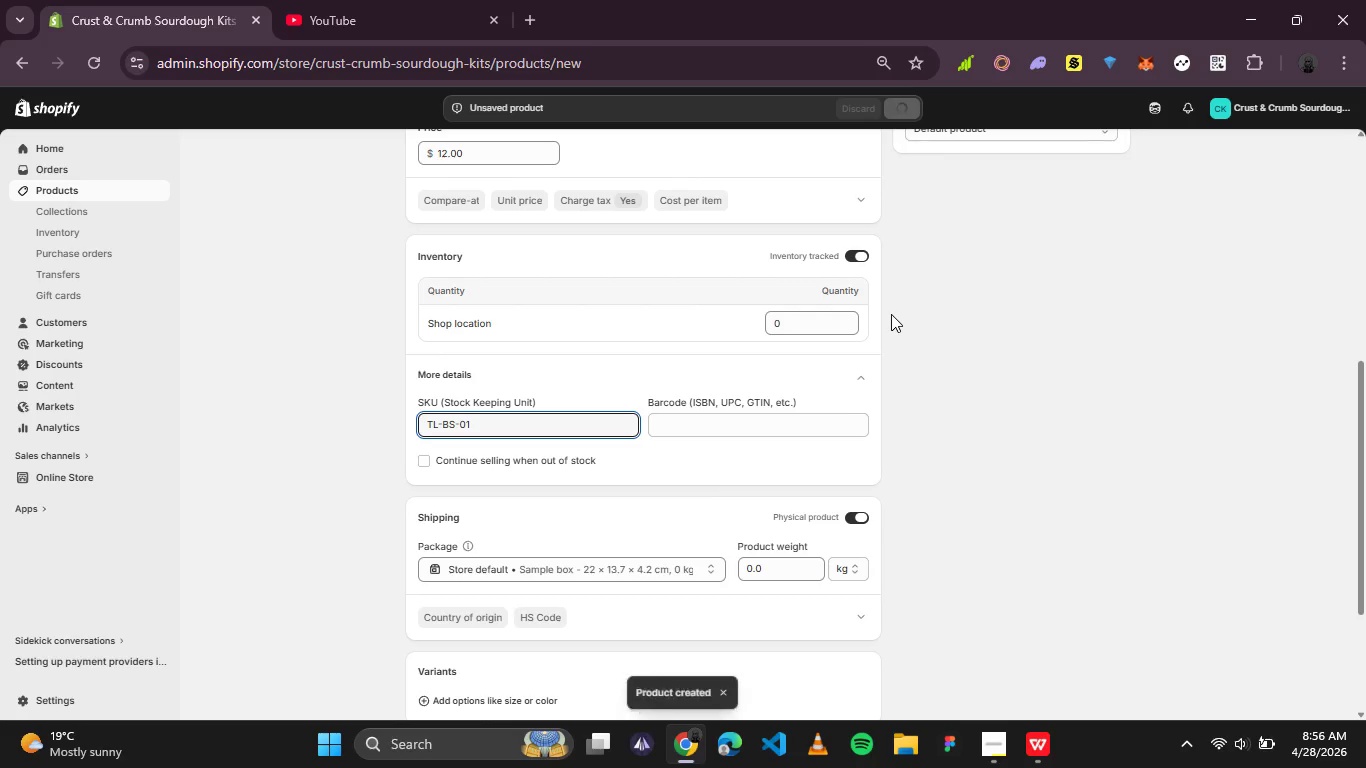 
left_click([459, 220])
 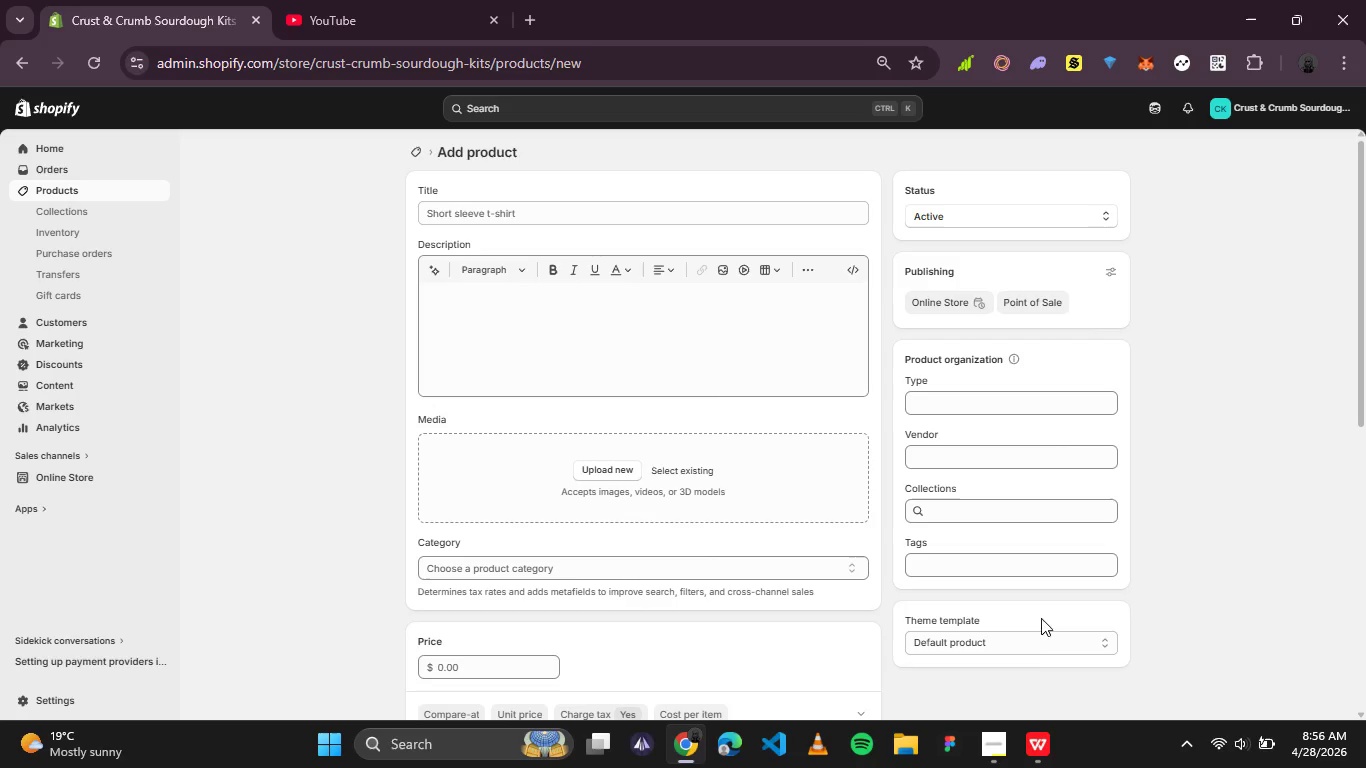 
left_click([1029, 725])
 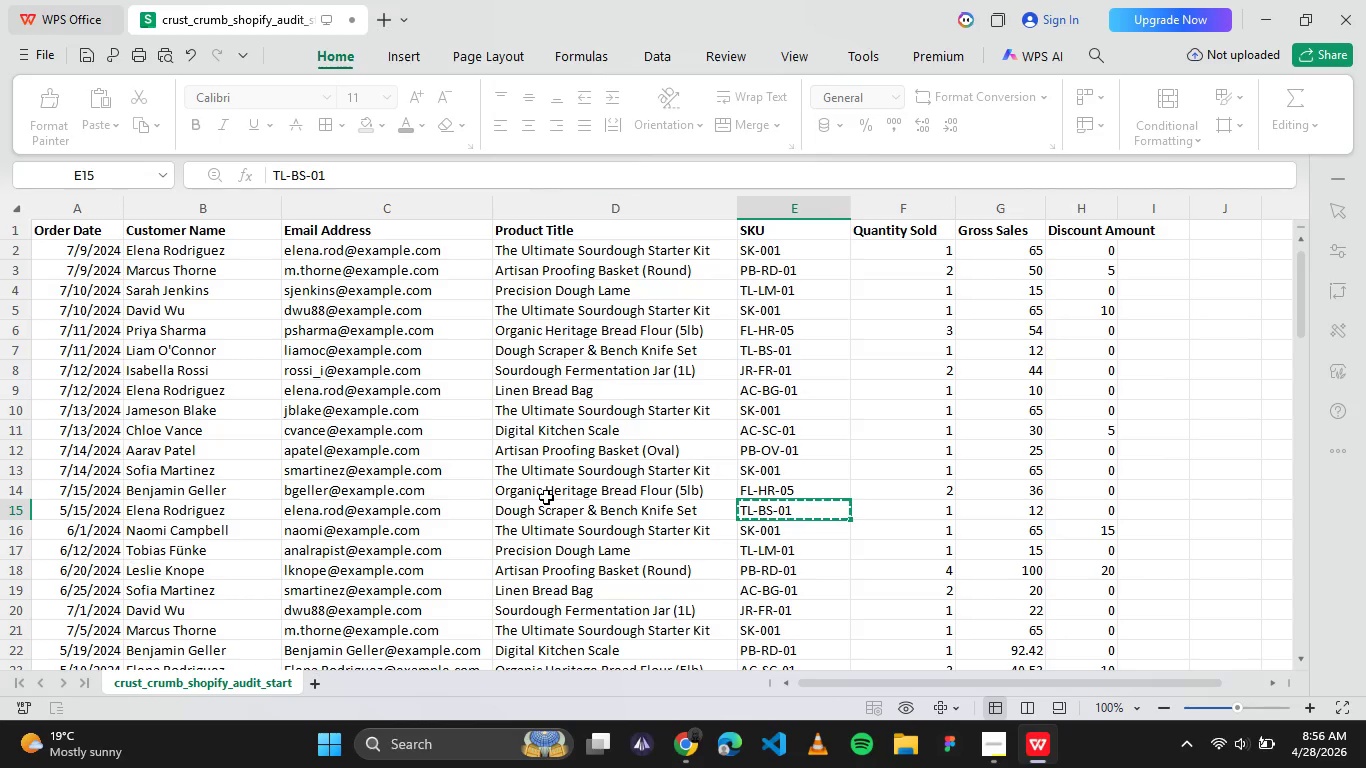 
wait(7.64)
 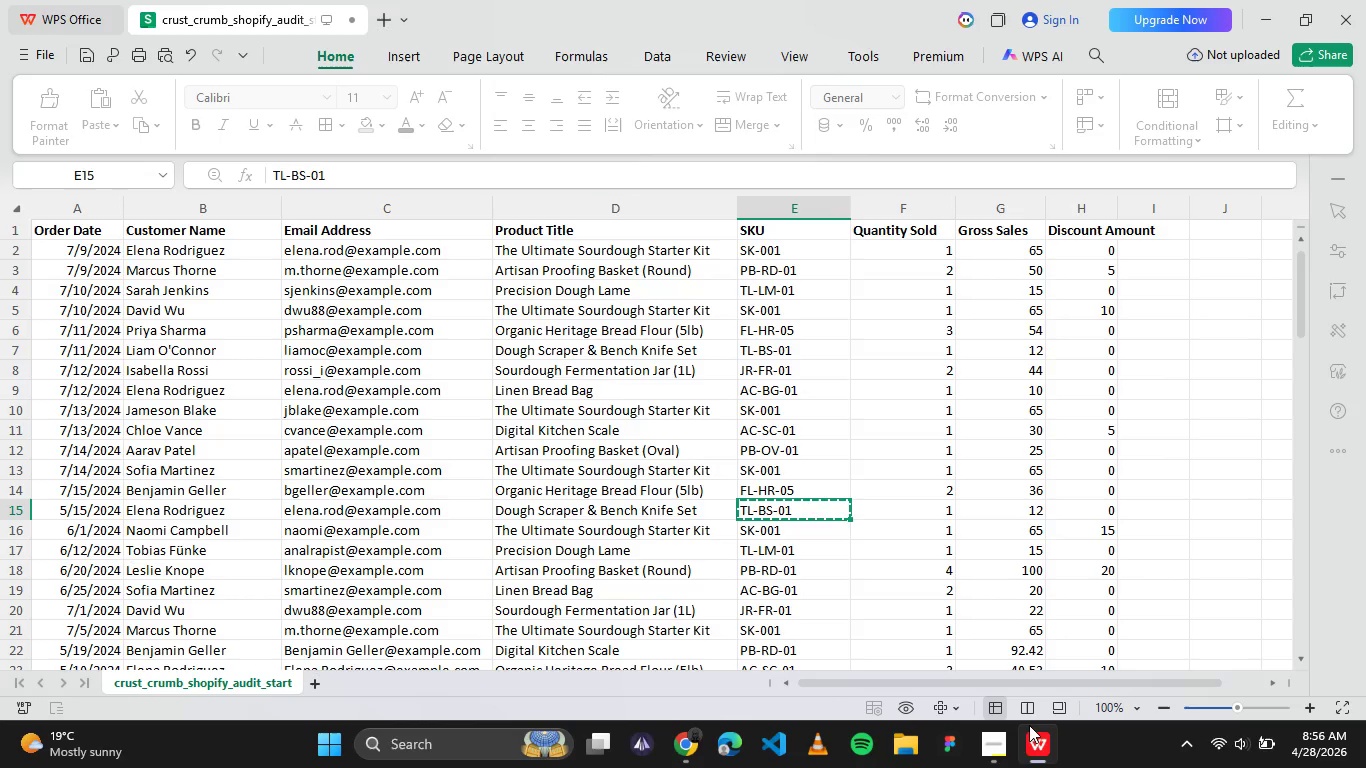 
left_click([549, 490])
 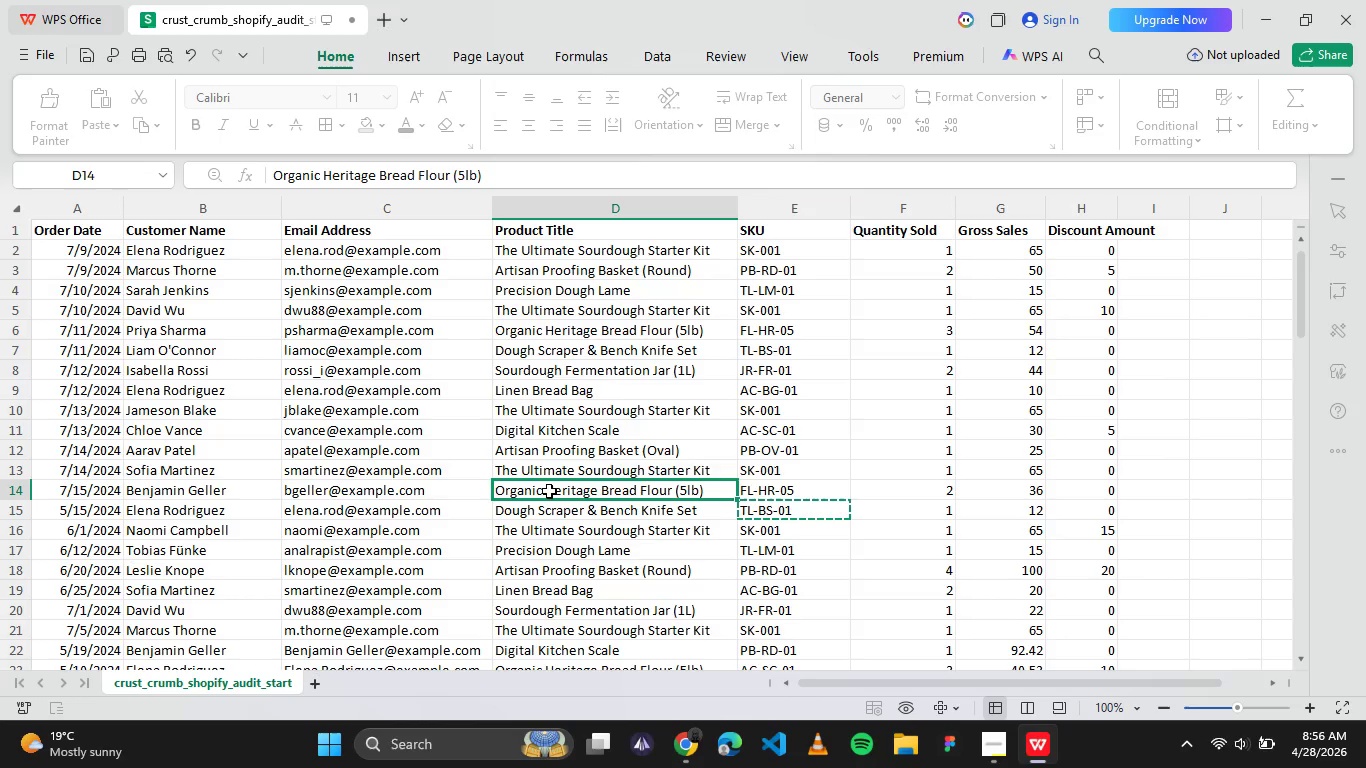 
key(Control+C)
 